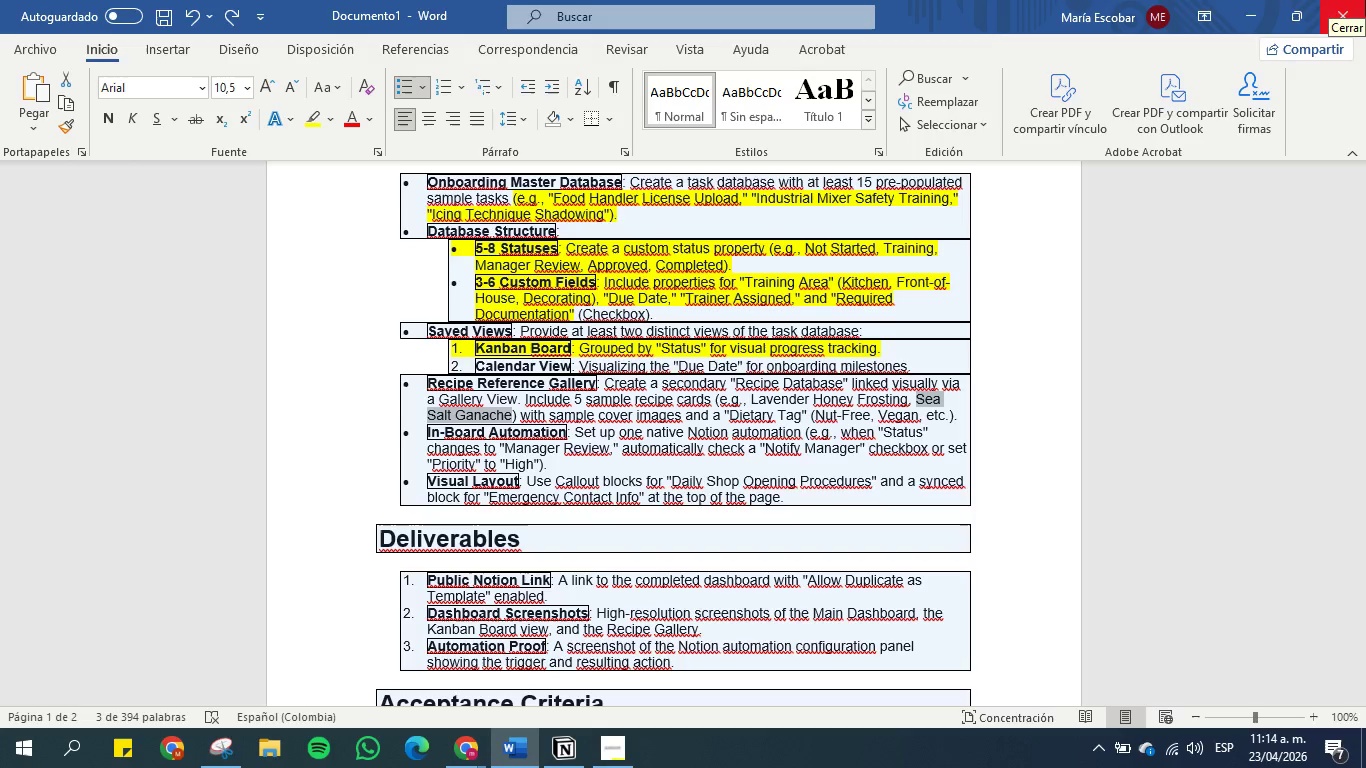 
left_click([1236, 11])
 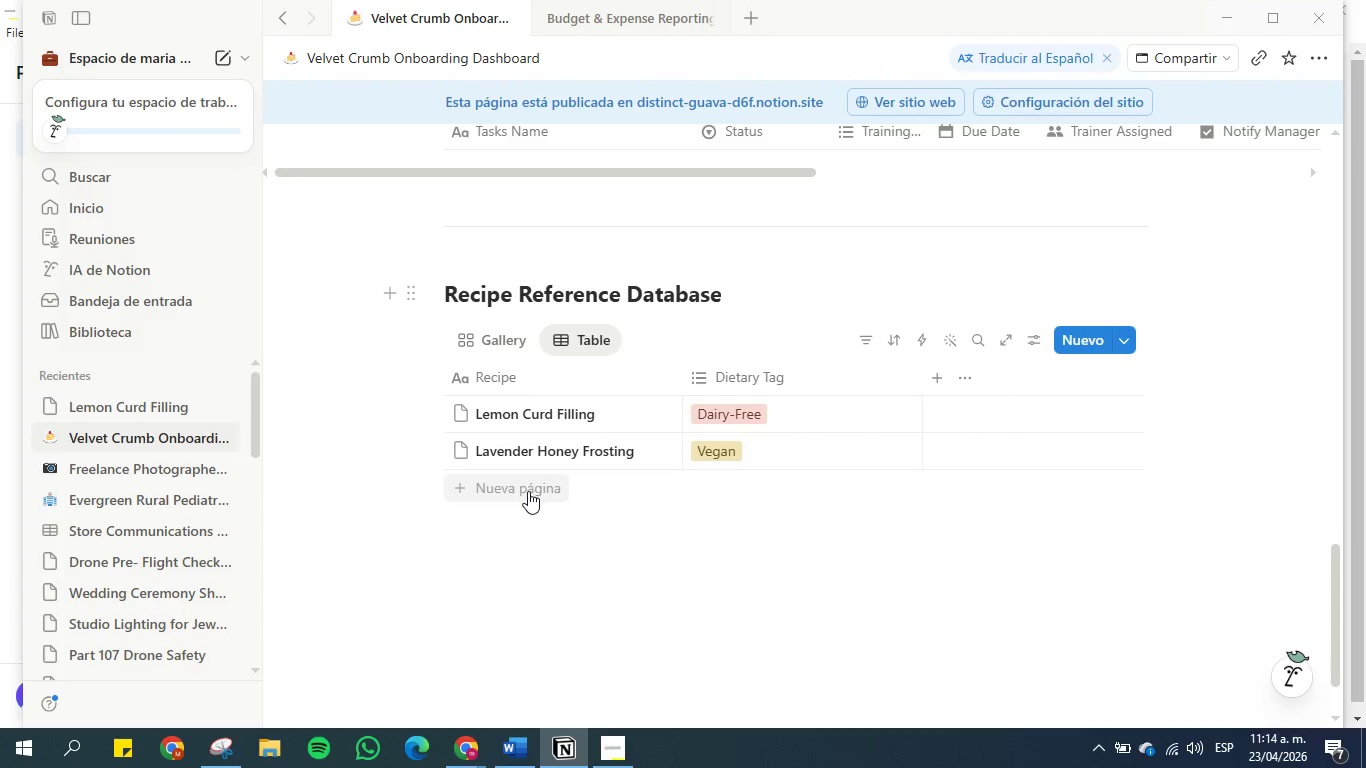 
key(Control+V)
 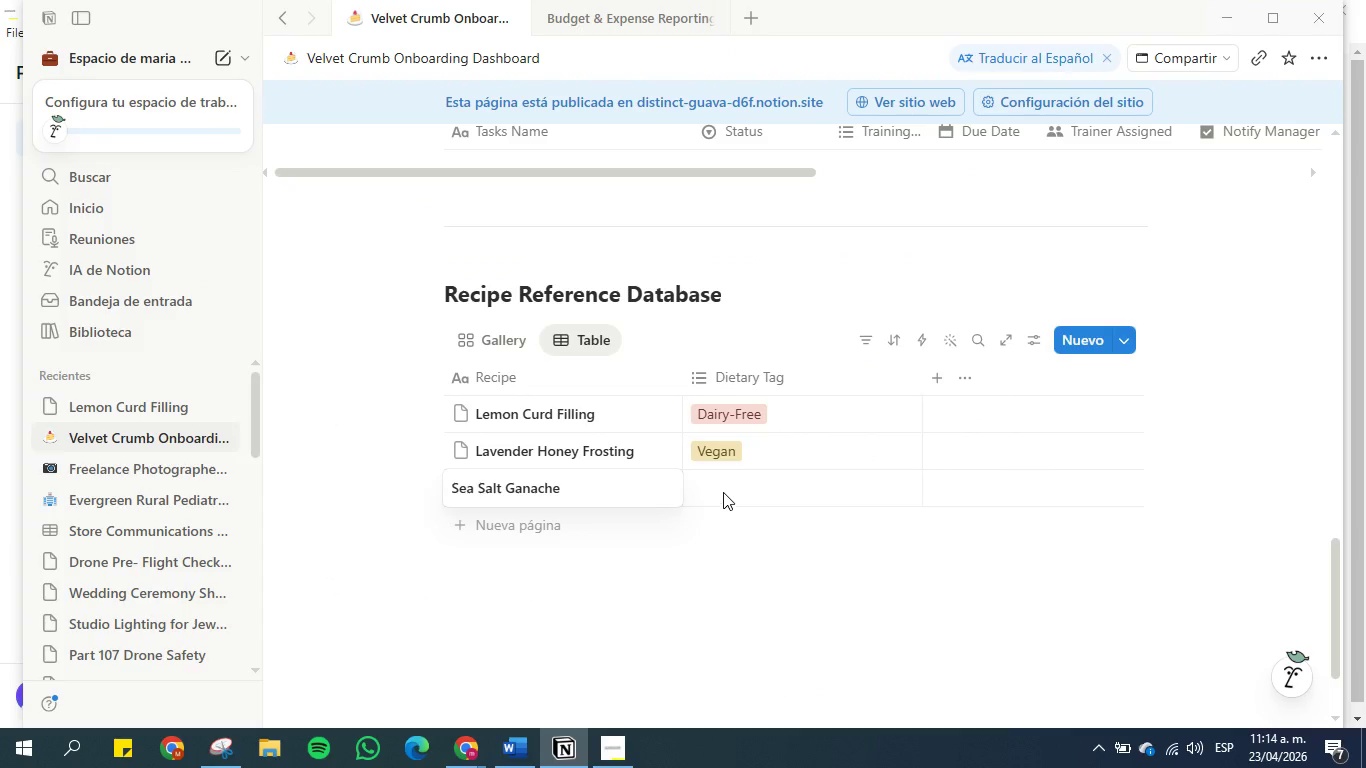 
left_click([751, 491])
 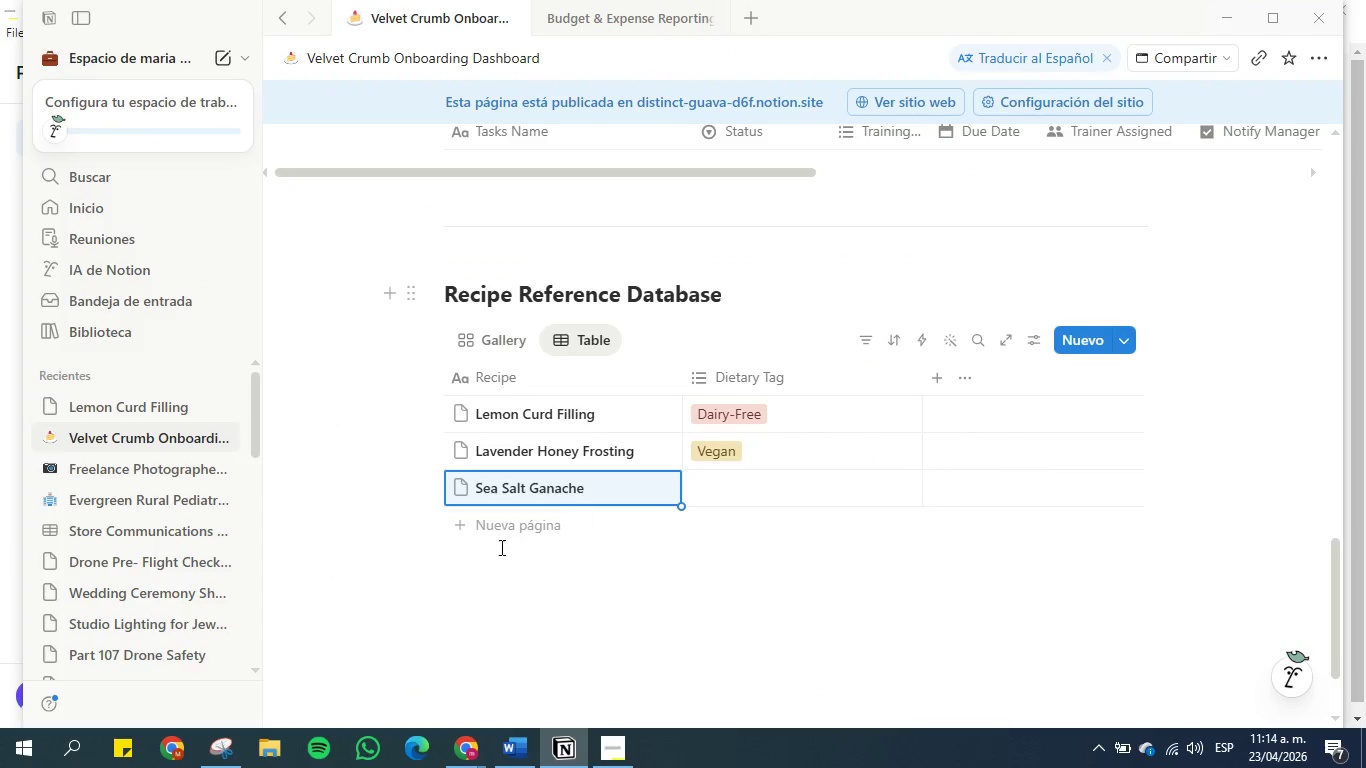 
left_click([505, 532])
 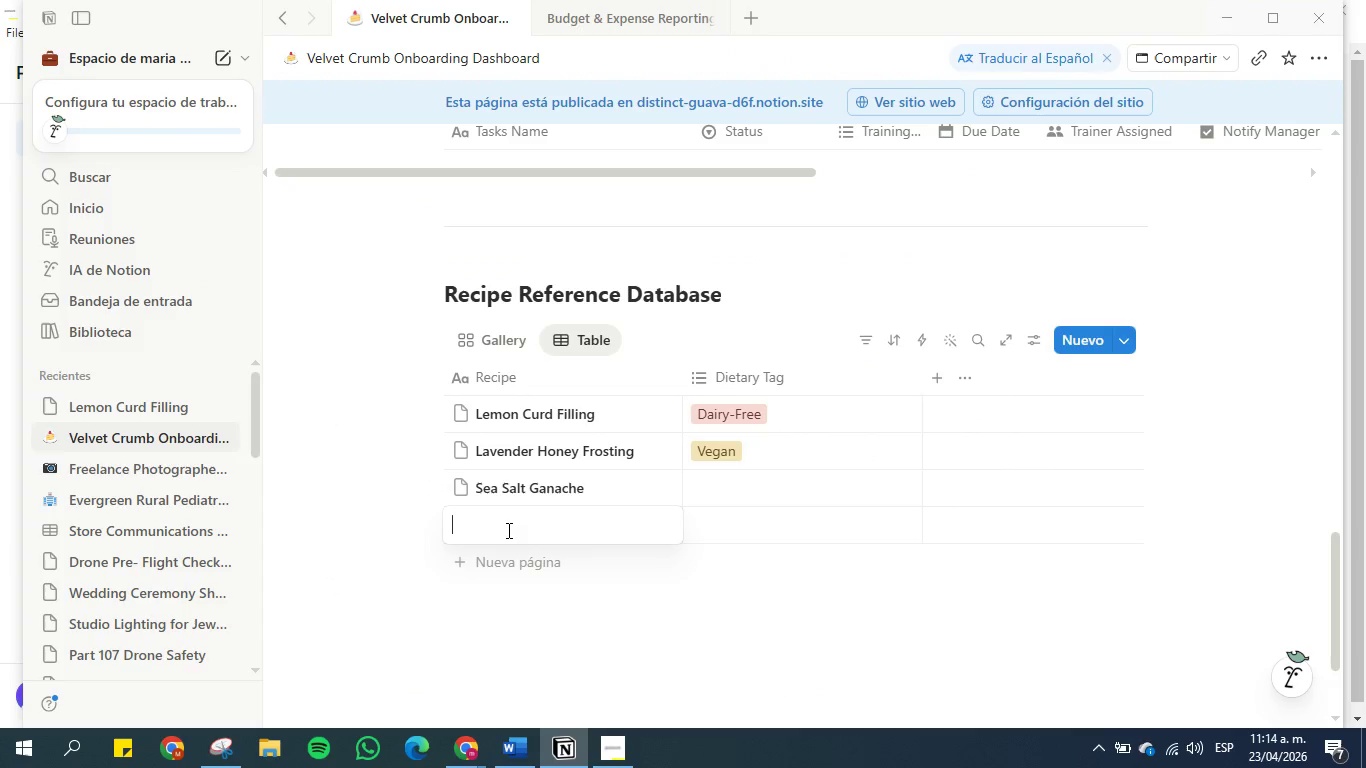 
left_click([507, 530])
 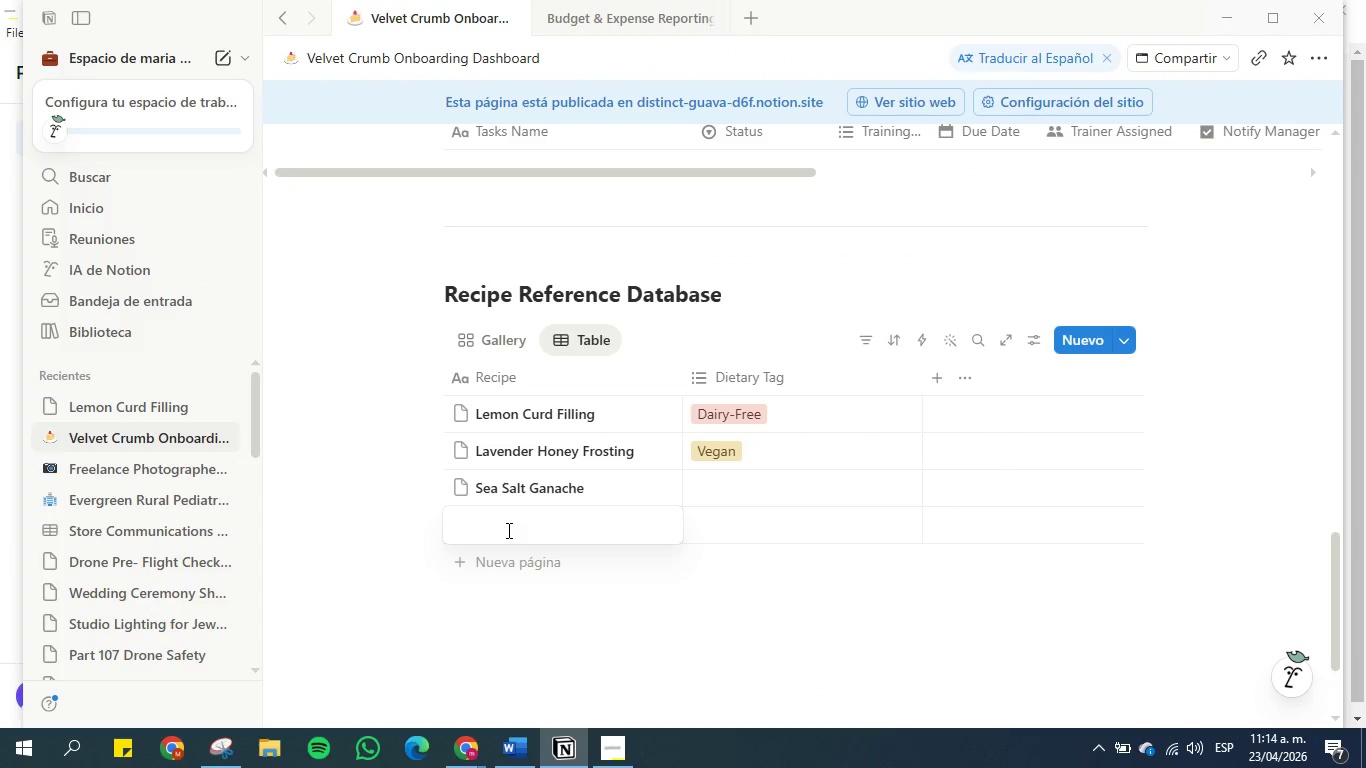 
type(Red Velvt)
 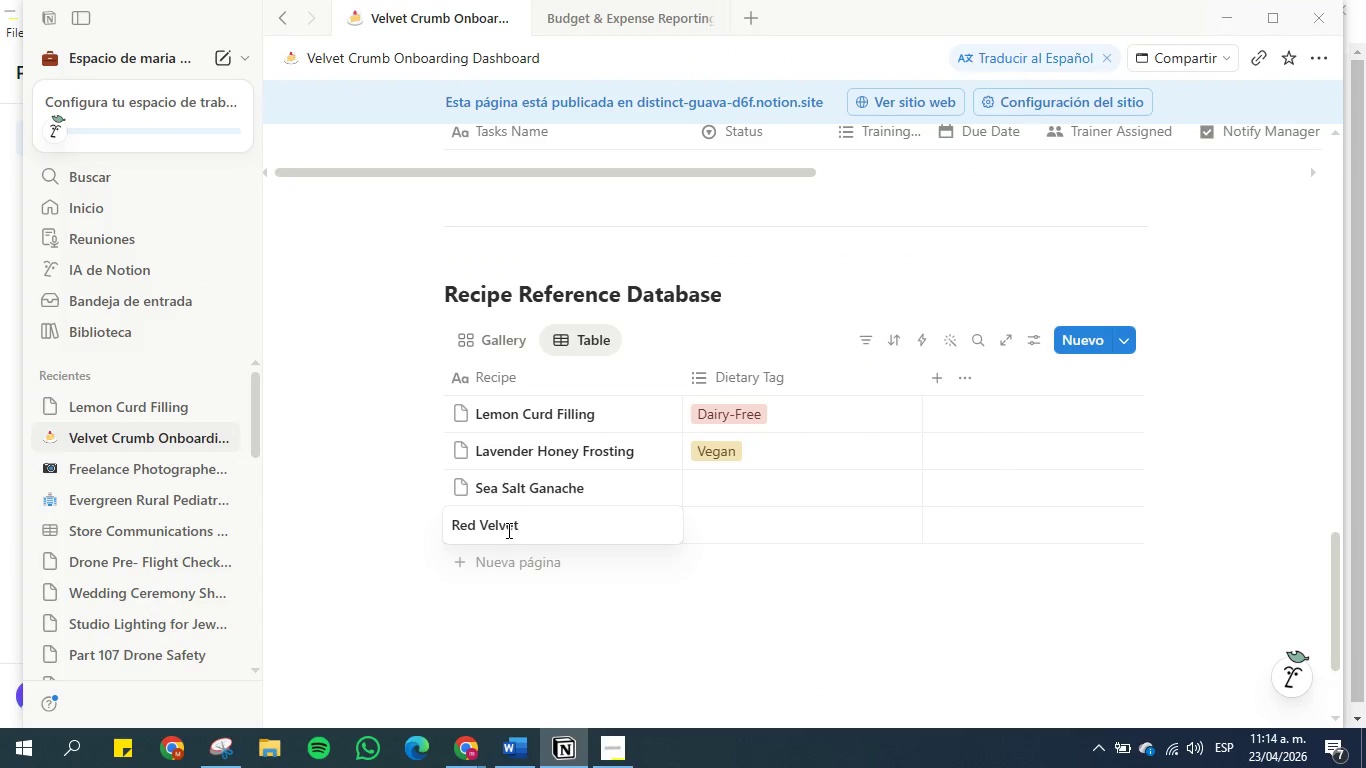 
type( Ganache)
 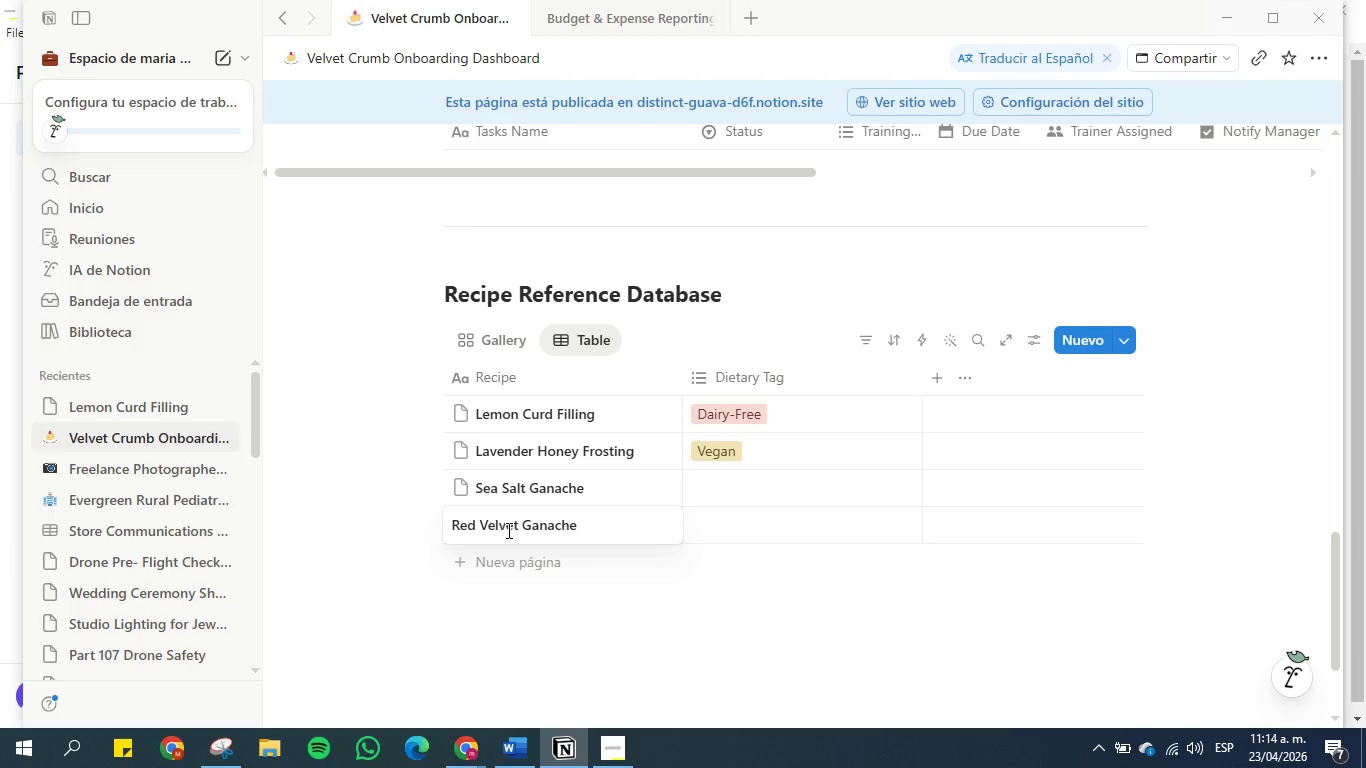 
key(Enter)
 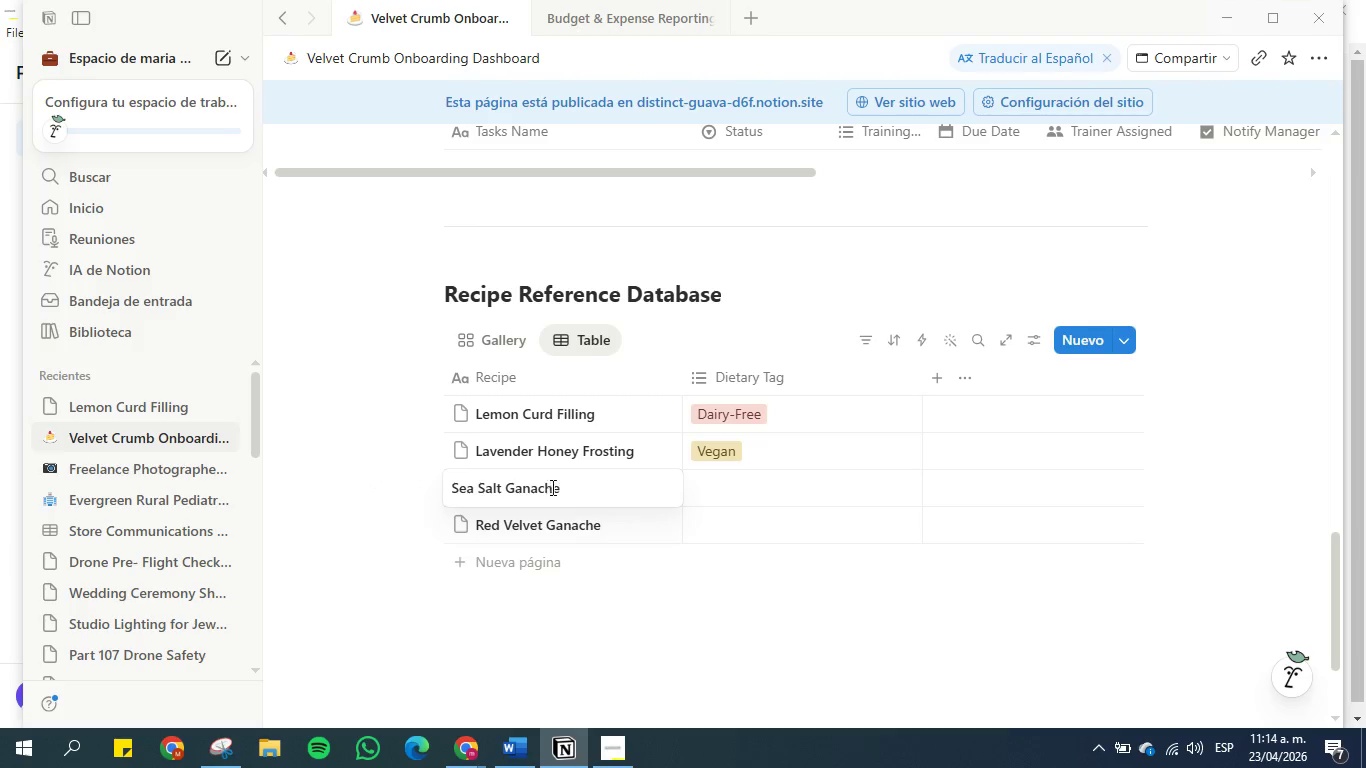 
double_click([562, 487])
 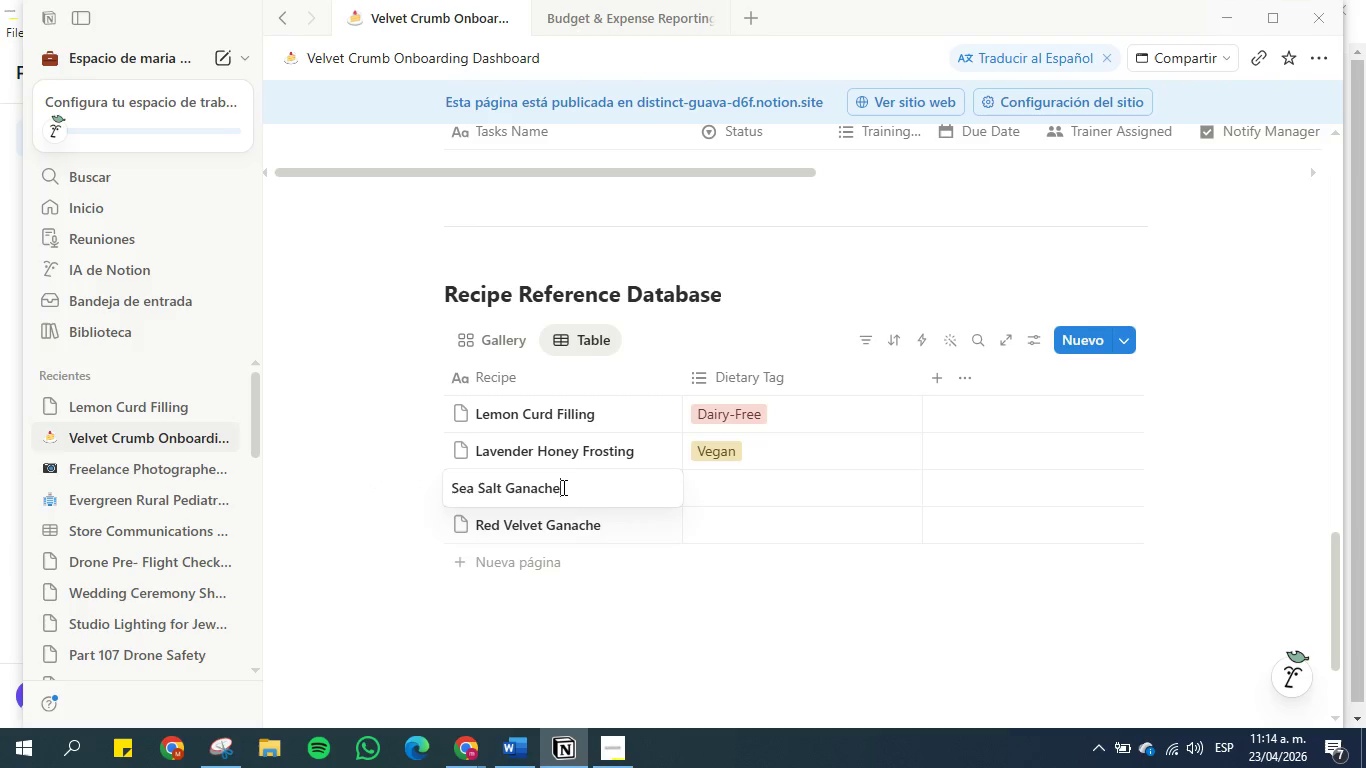 
triple_click([562, 487])
 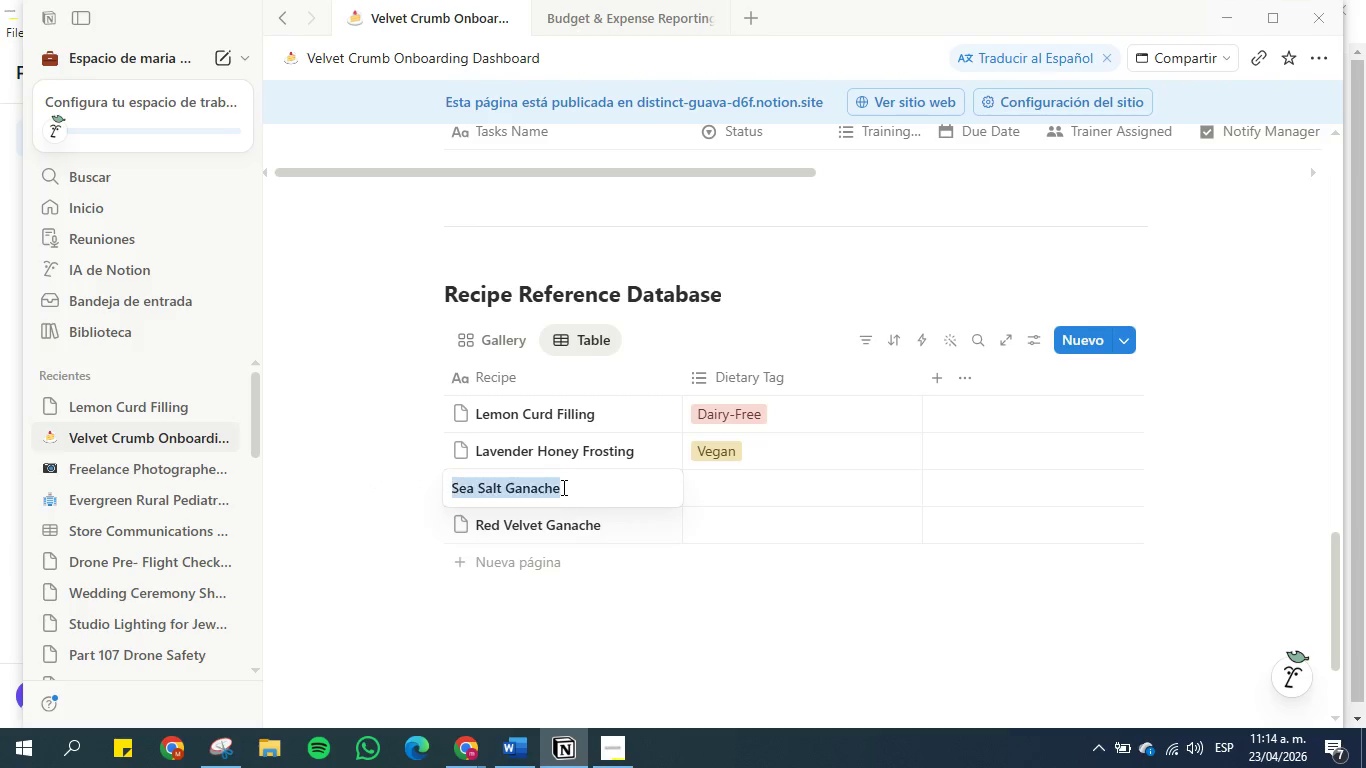 
triple_click([562, 487])
 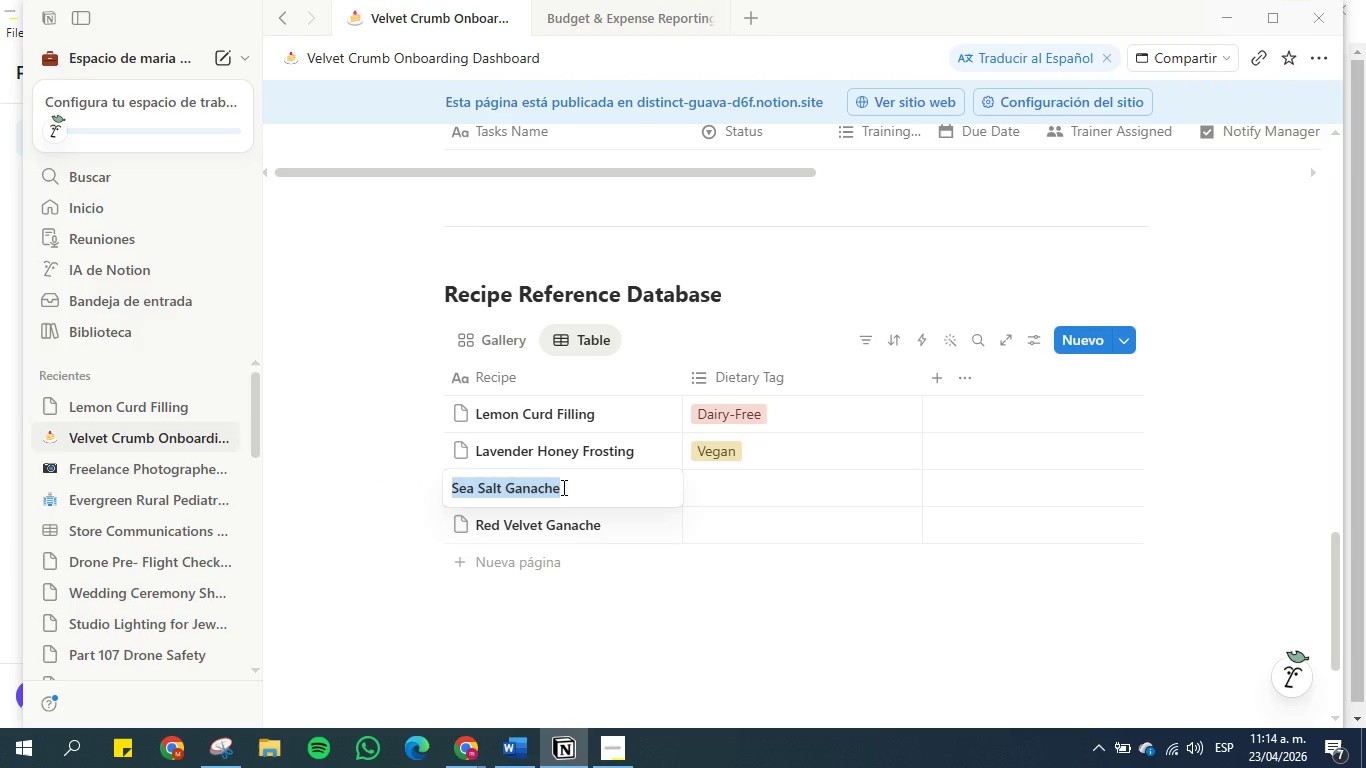 
key(Control+C)
 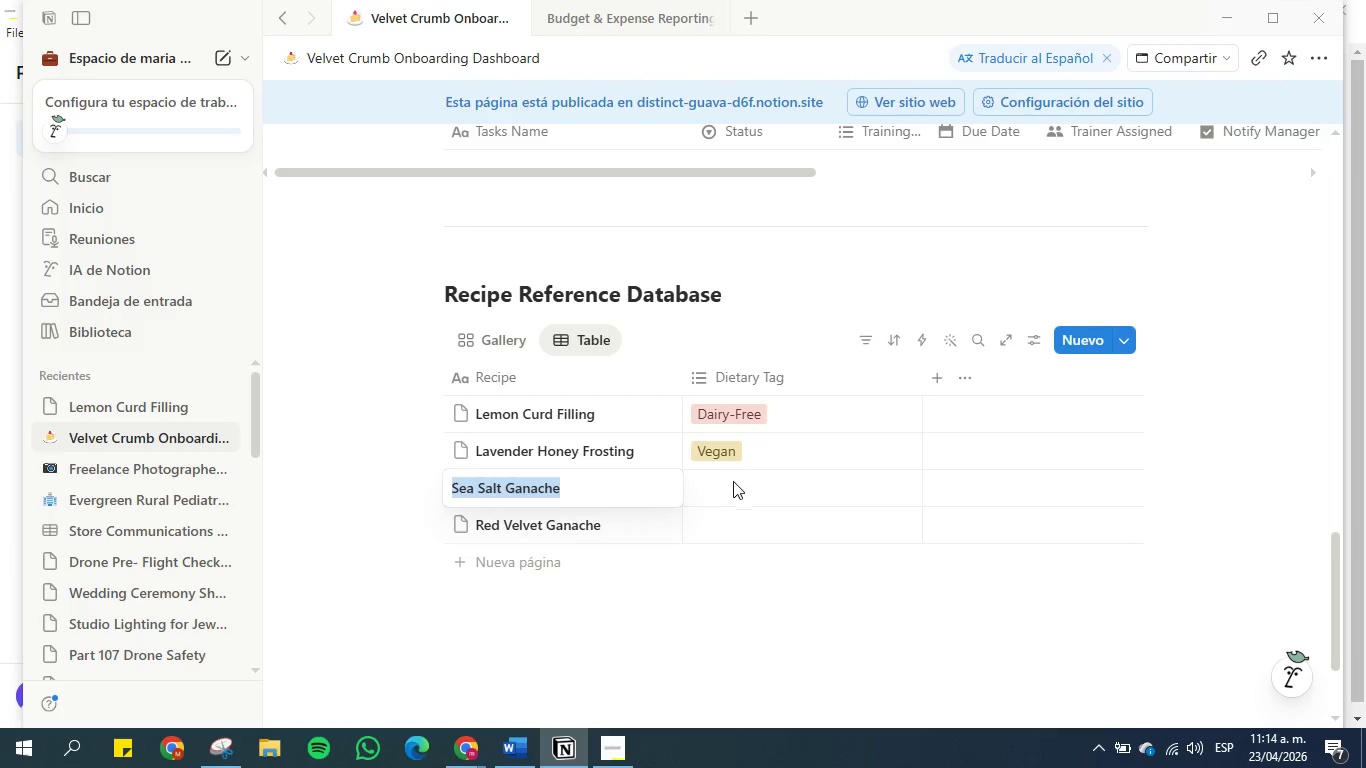 
double_click([731, 486])
 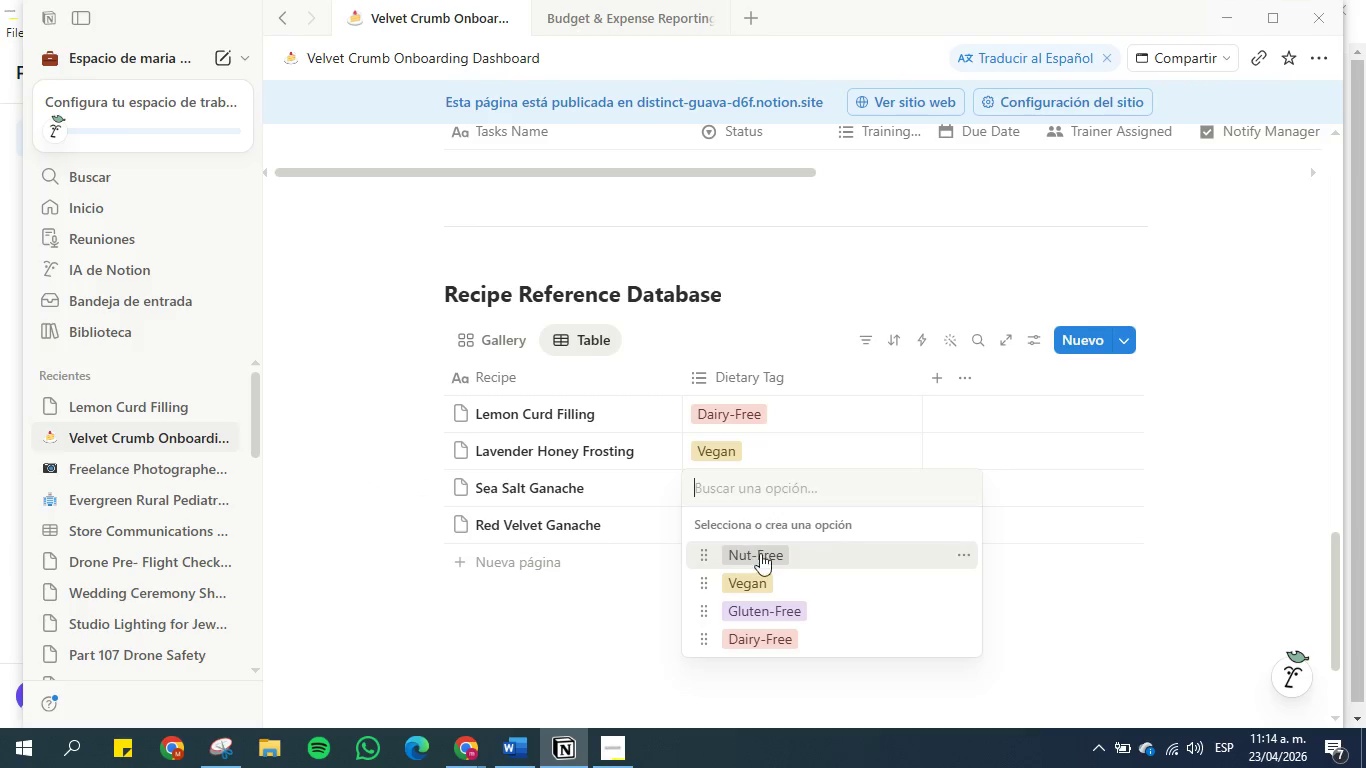 
left_click([816, 552])
 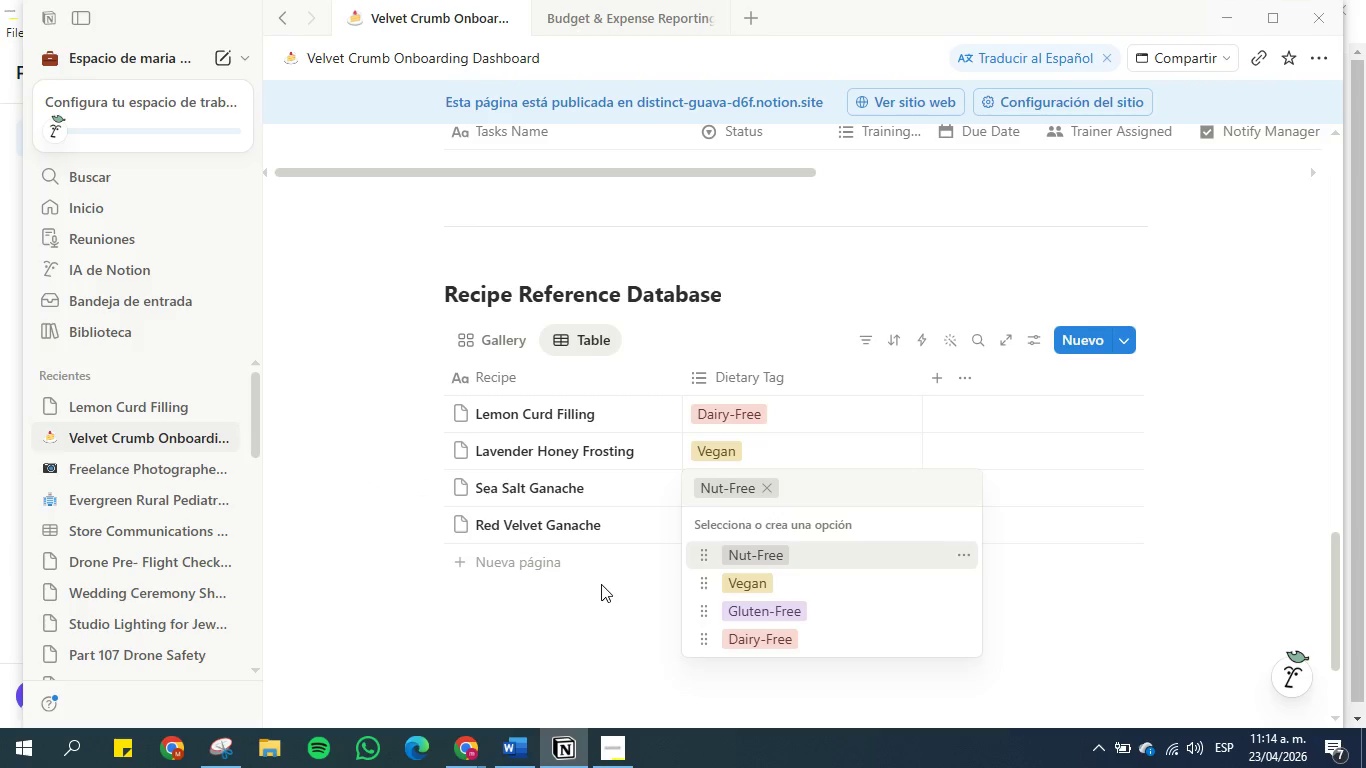 
left_click([601, 596])
 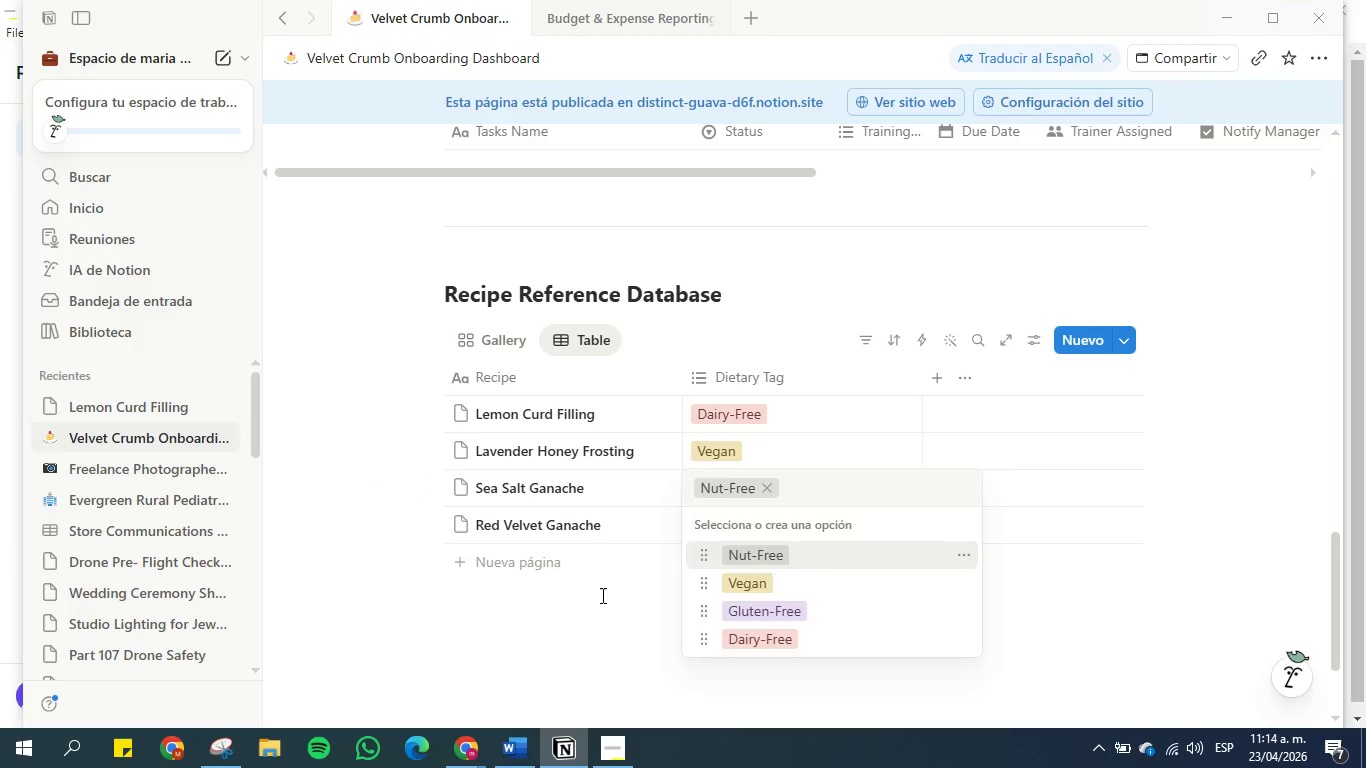 
mouse_move([605, 485])
 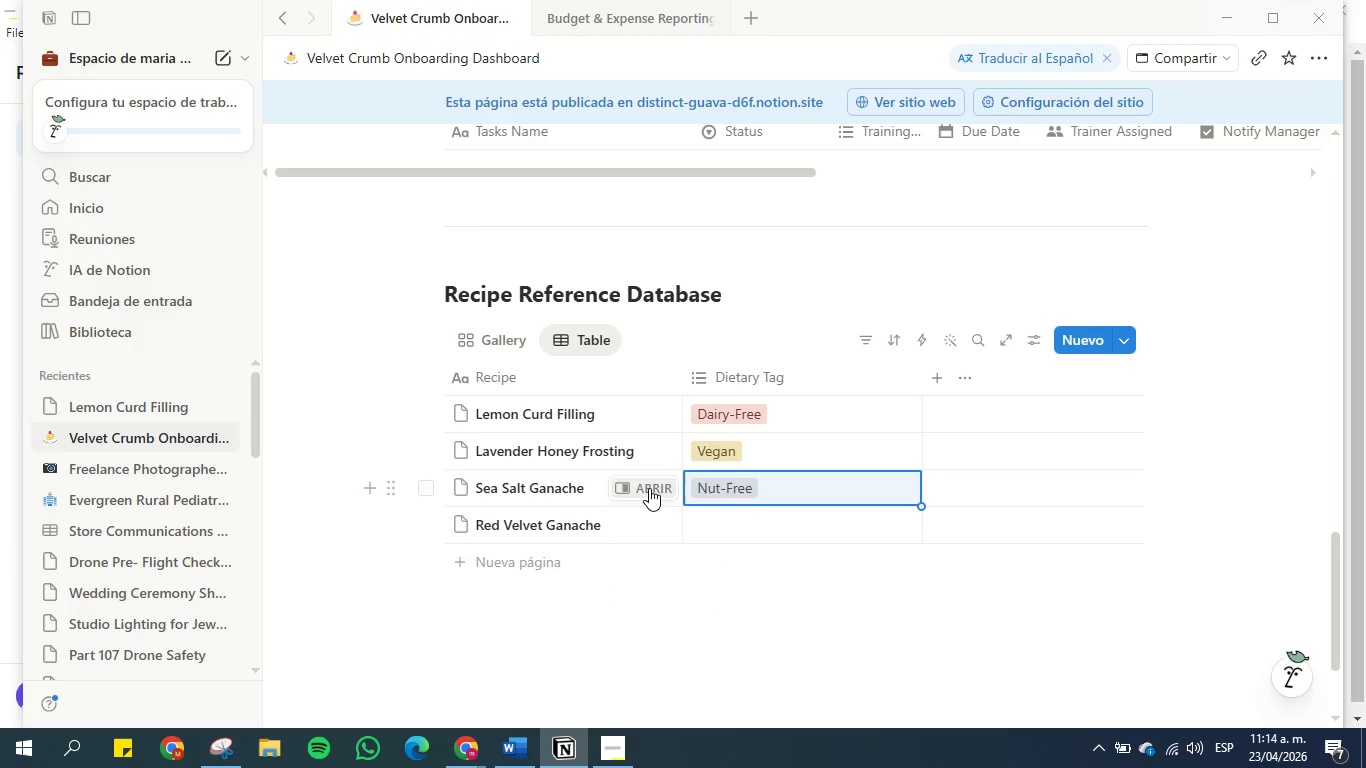 
left_click([649, 488])
 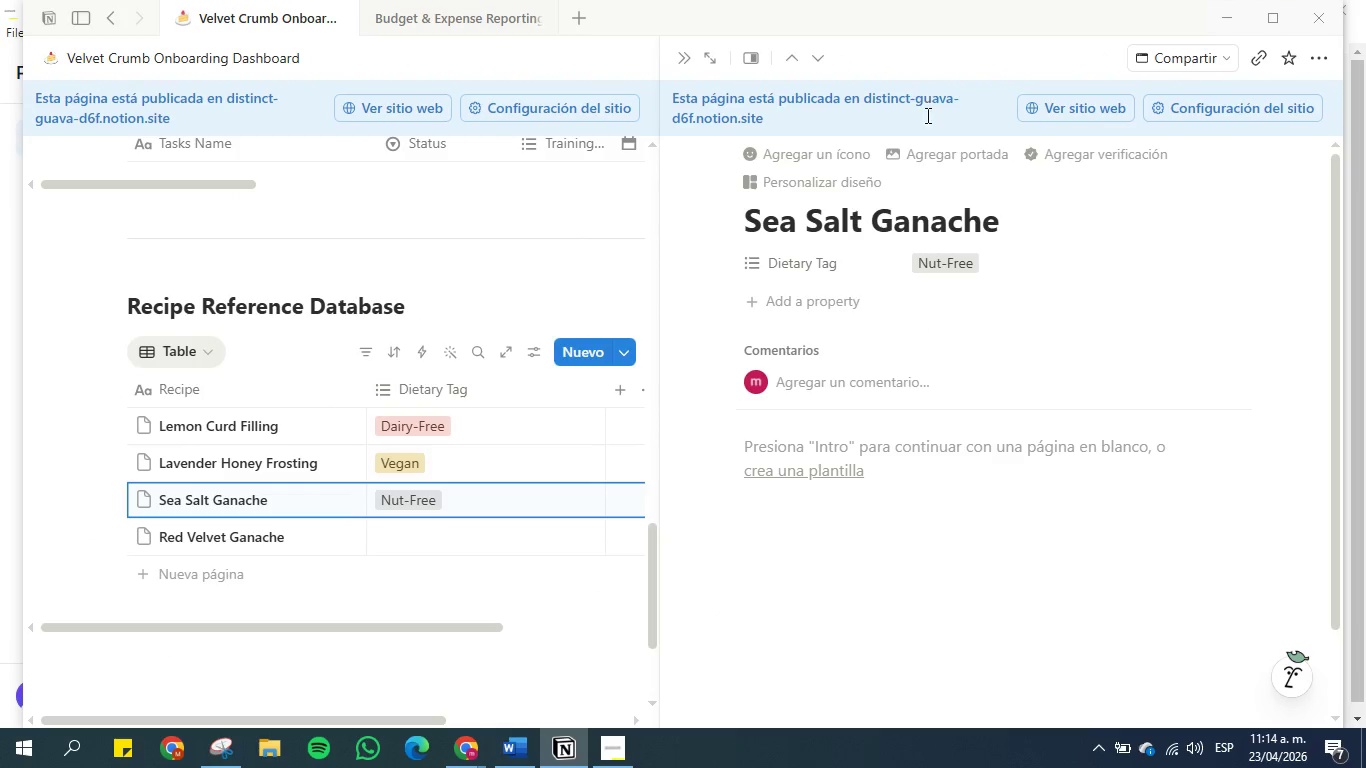 
left_click([925, 151])
 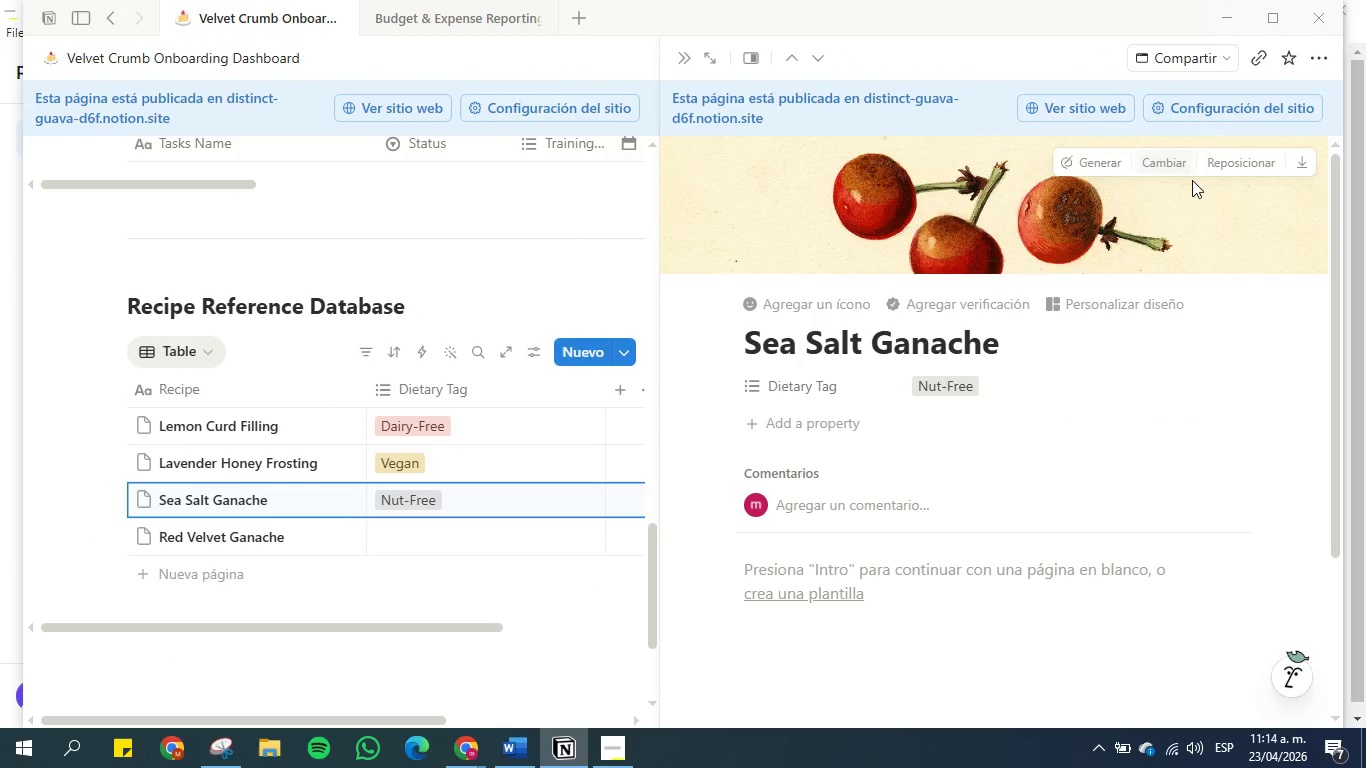 
left_click([1159, 161])
 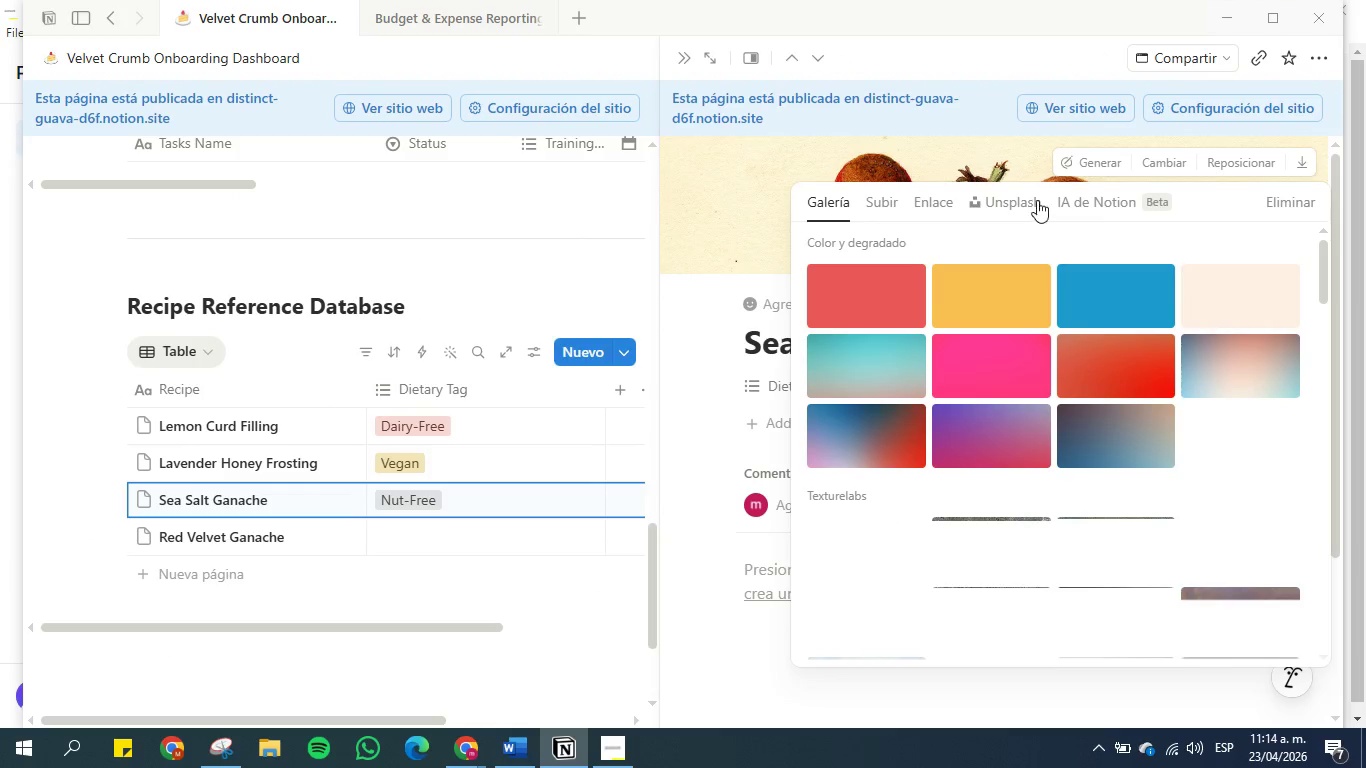 
left_click([1105, 216])
 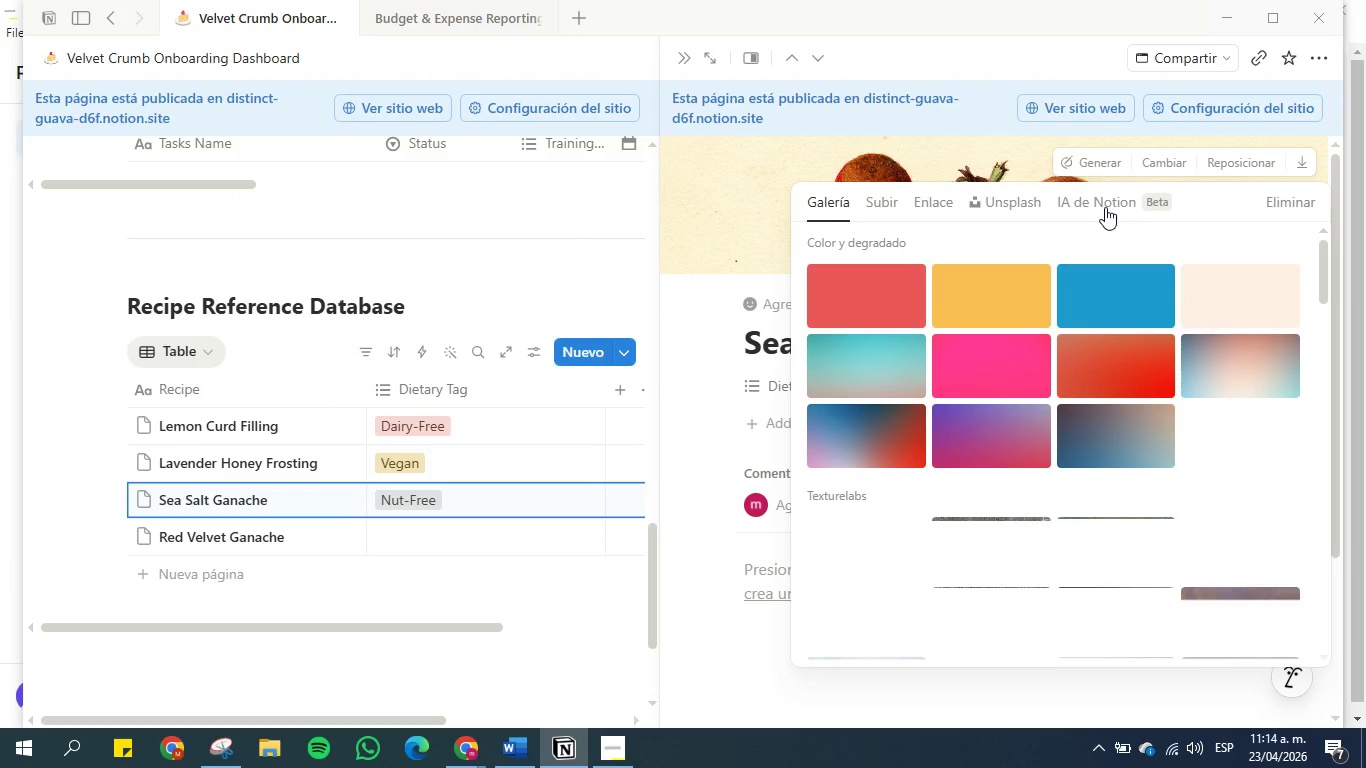 
left_click([1105, 207])
 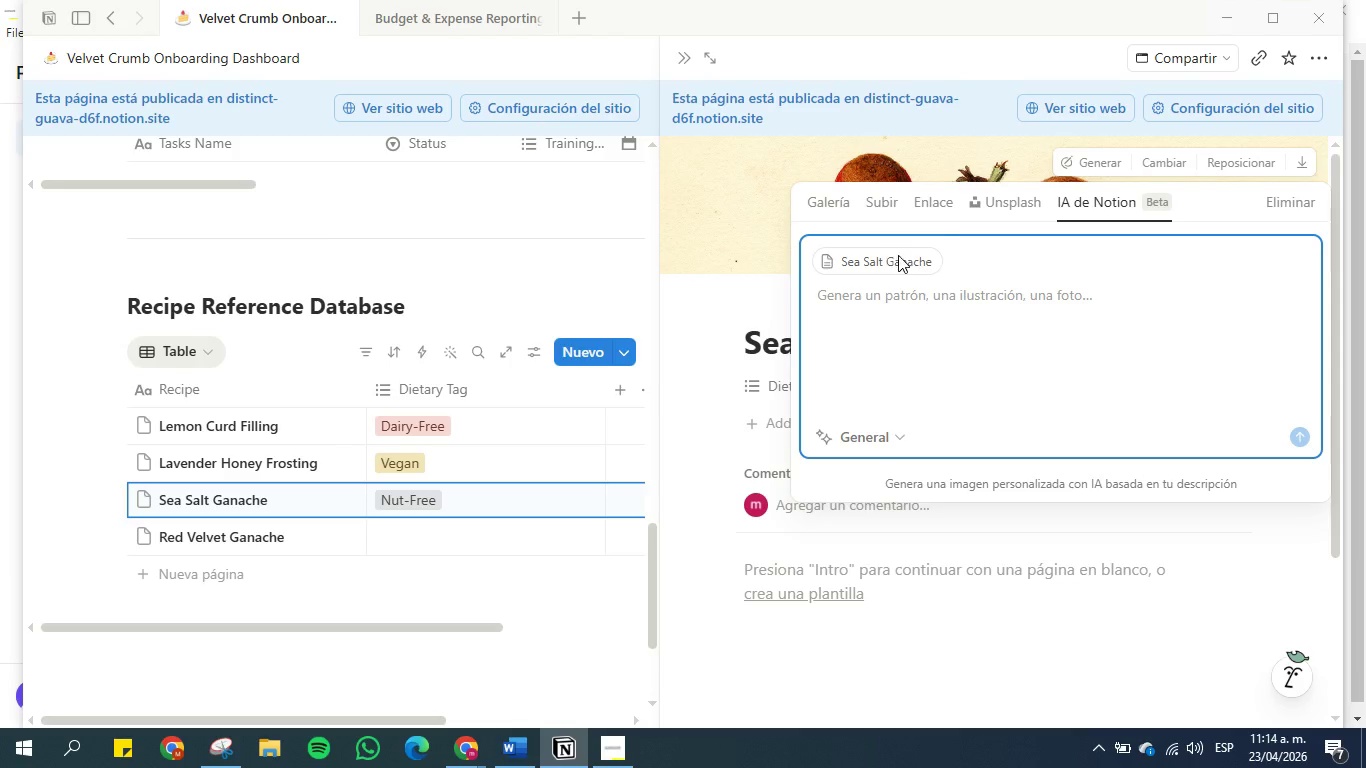 
left_click([988, 198])
 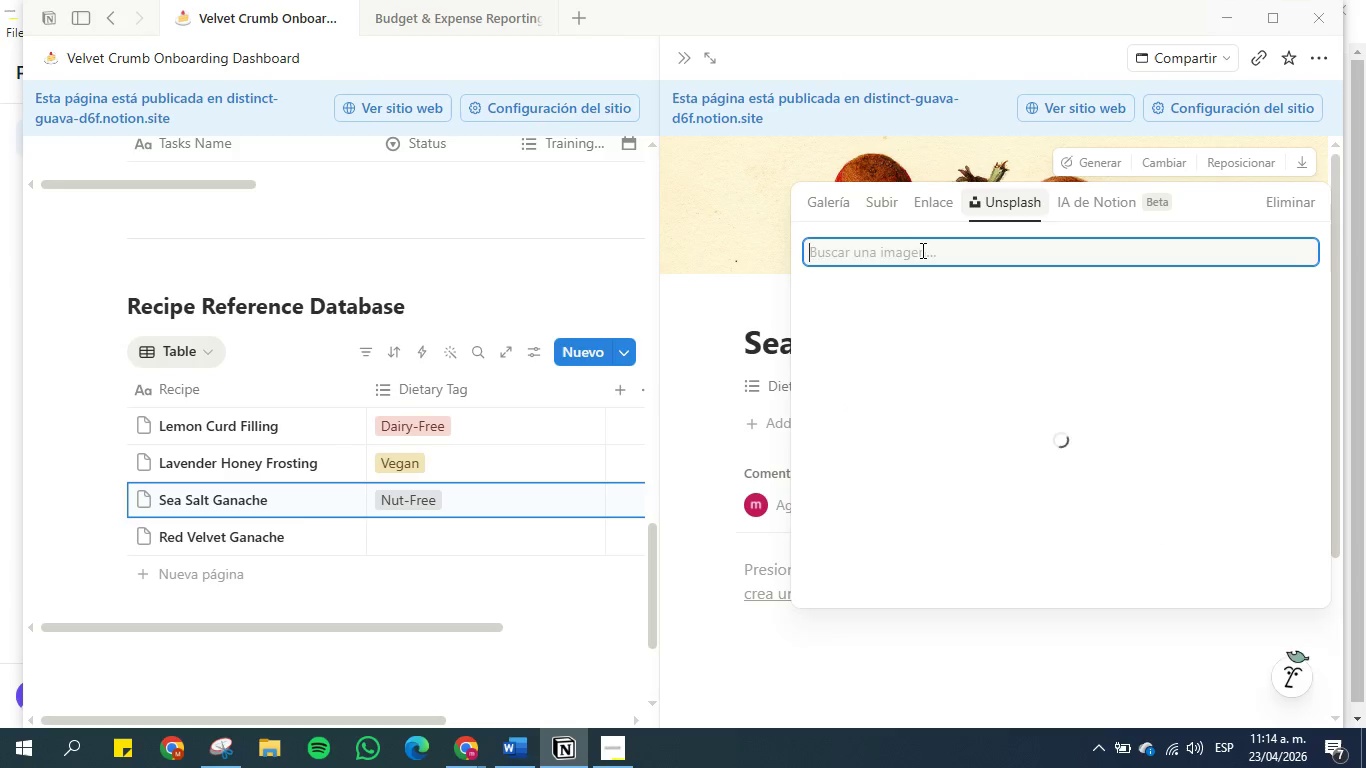 
left_click([921, 251])
 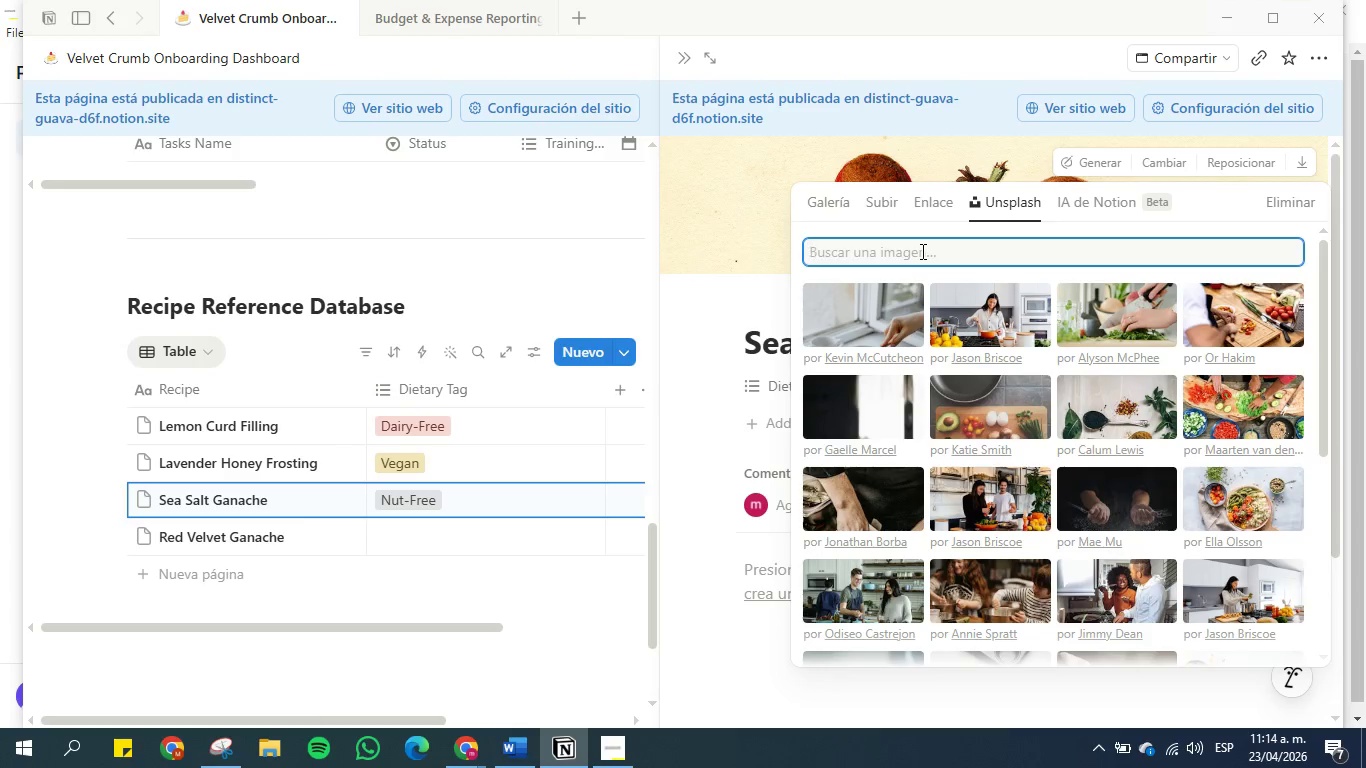 
key(Control+V)
 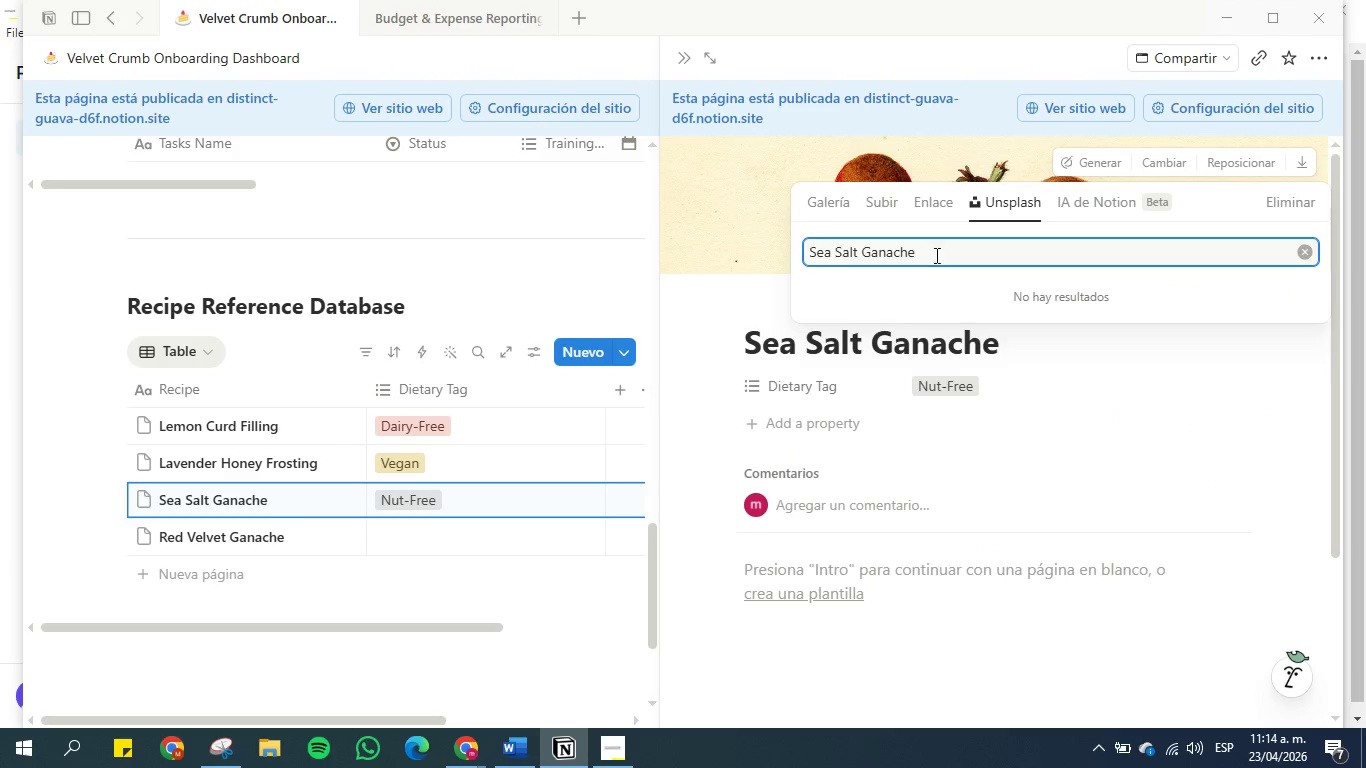 
left_click_drag(start_coordinate=[922, 250], to_coordinate=[900, 256])
 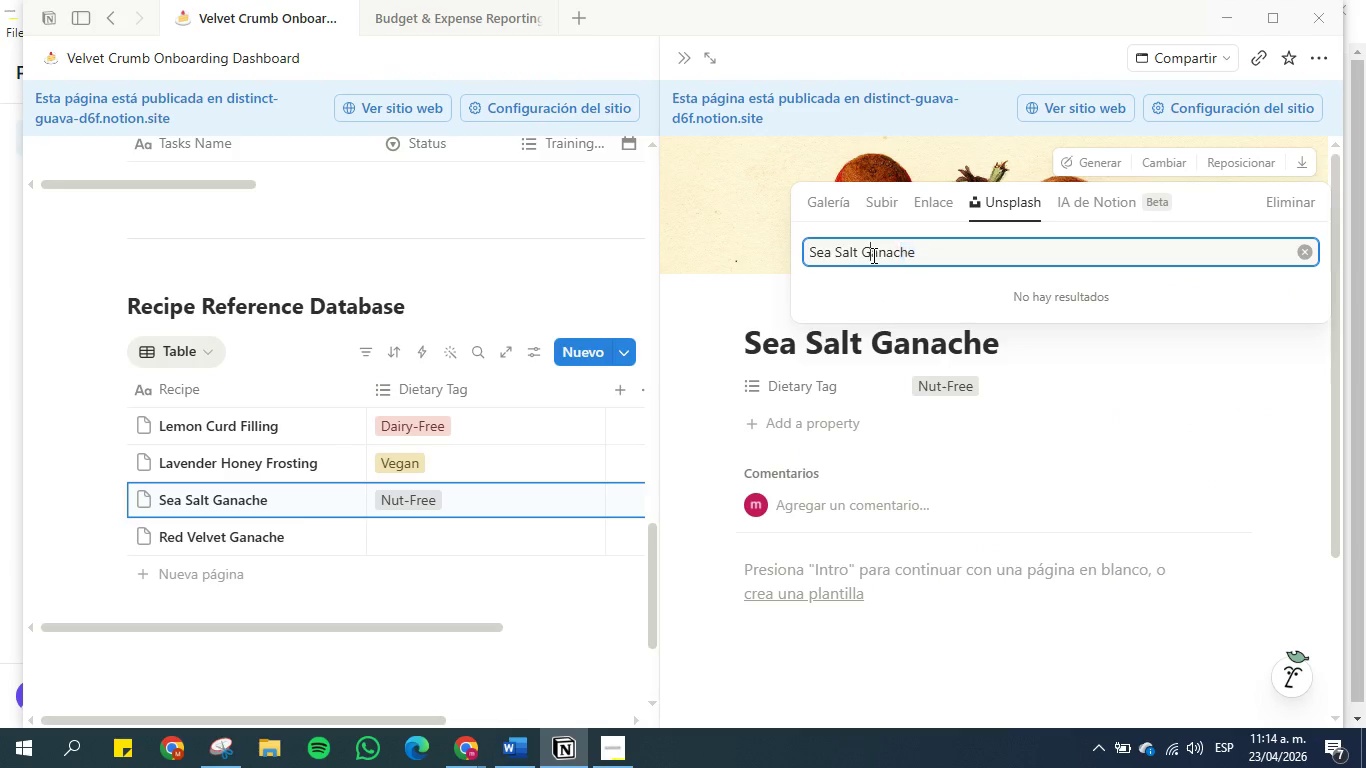 
left_click([872, 255])
 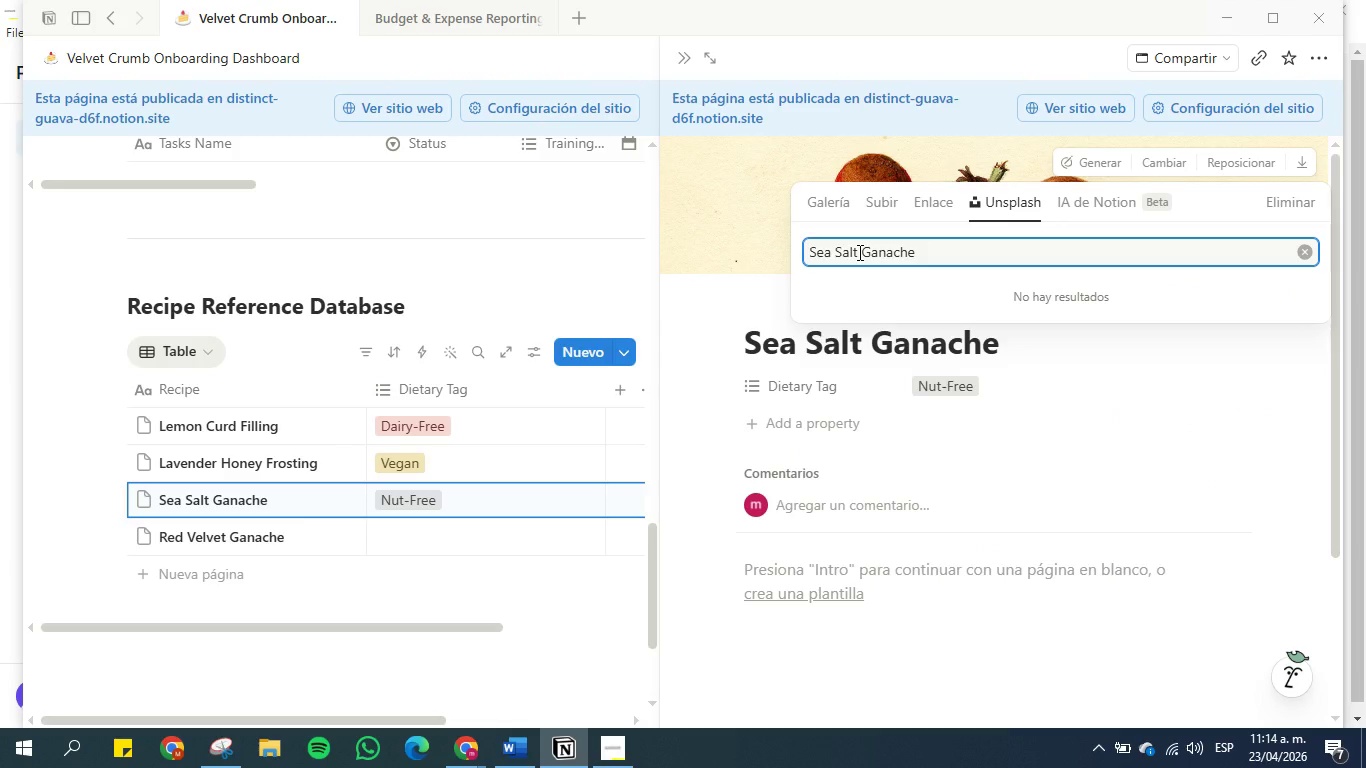 
left_click_drag(start_coordinate=[858, 252], to_coordinate=[743, 264])
 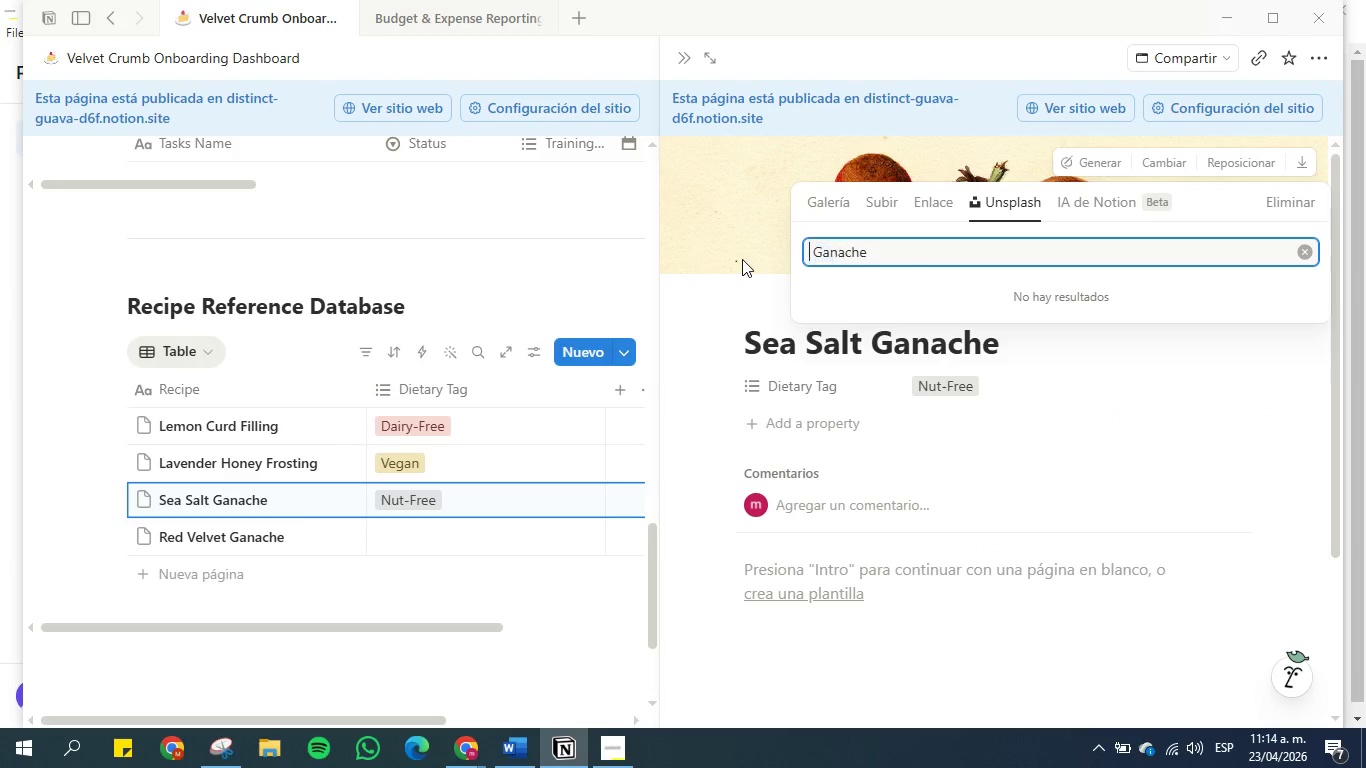 
key(Backspace)
 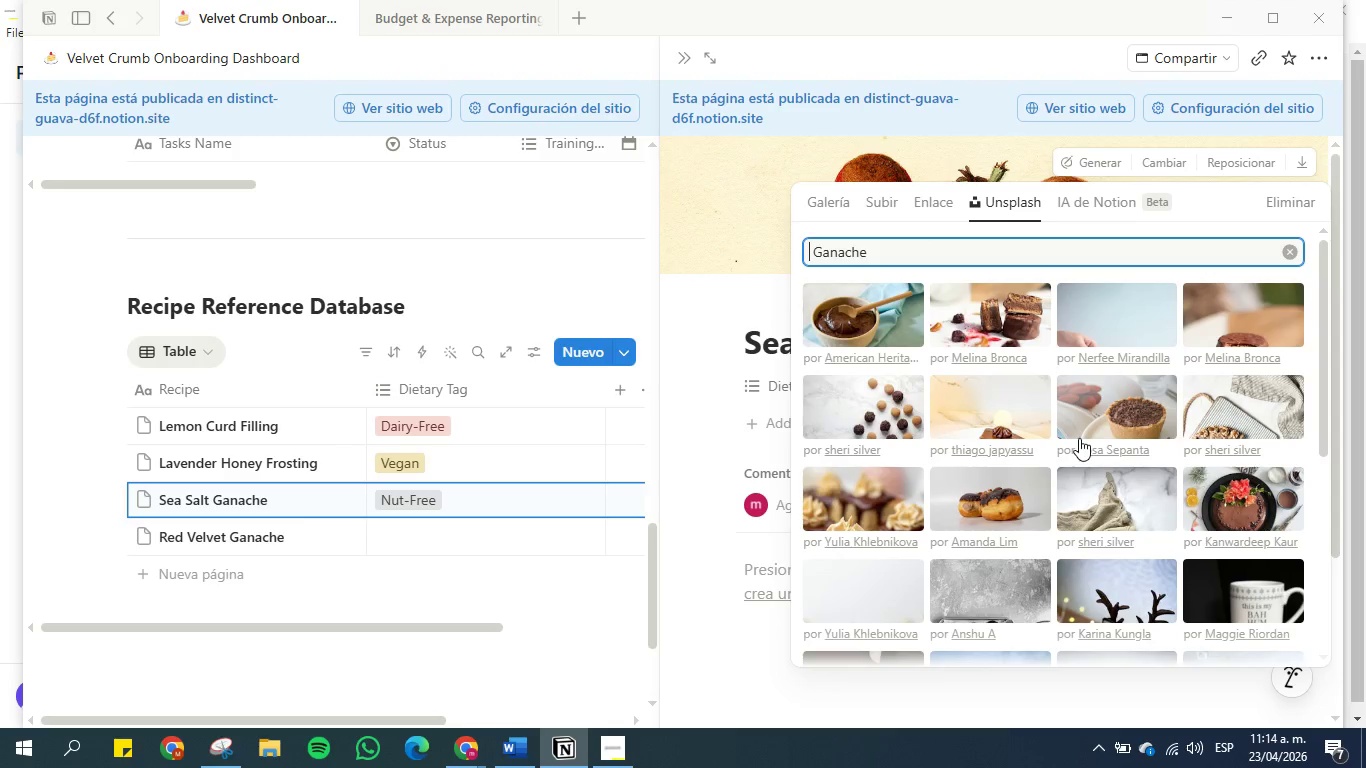 
scroll: coordinate [1099, 437], scroll_direction: down, amount: 2.0
 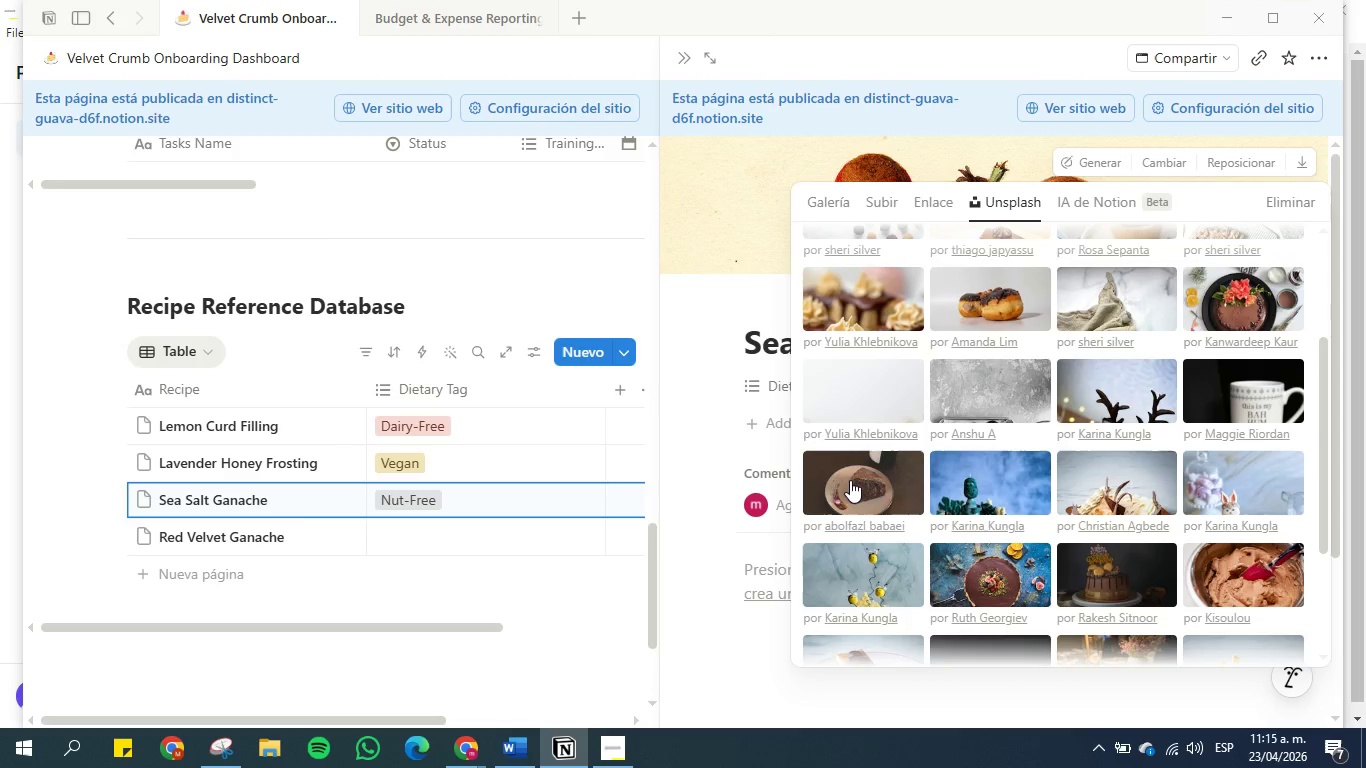 
left_click([850, 479])
 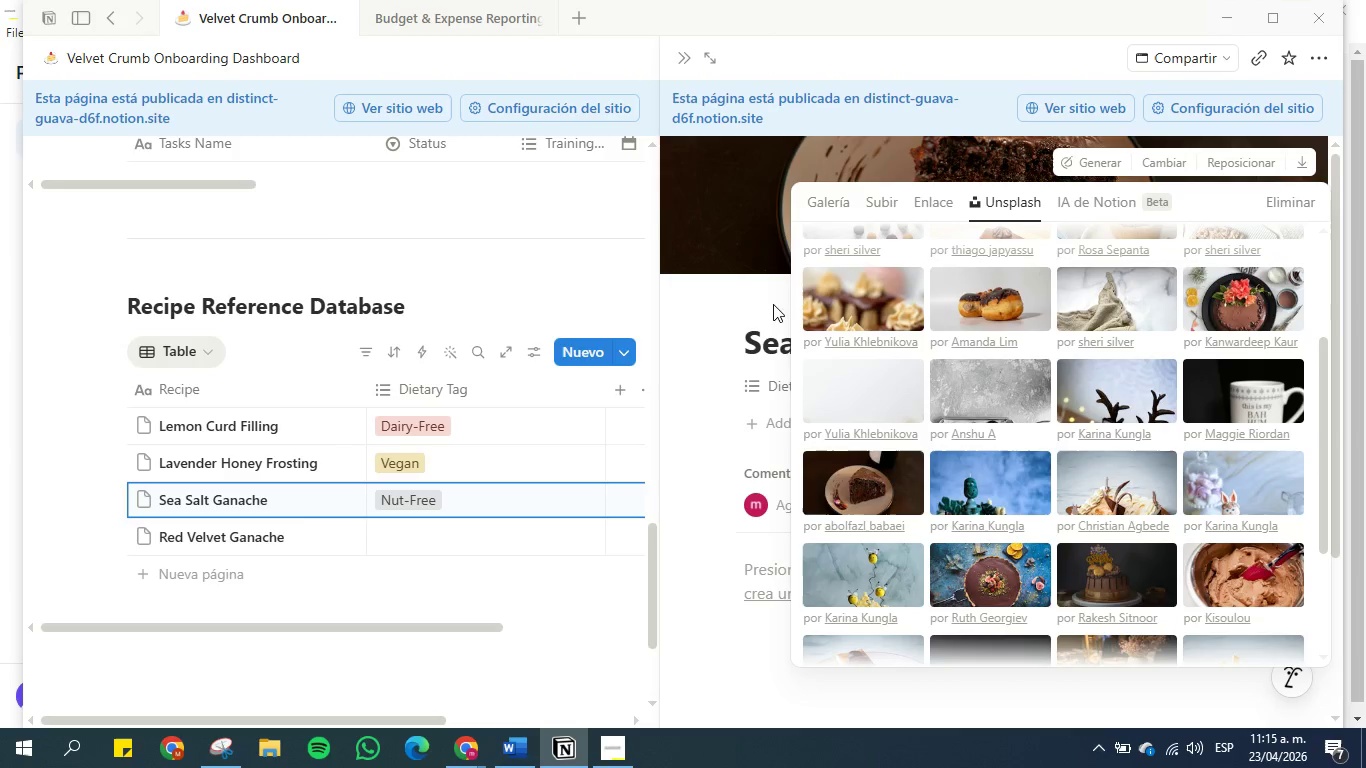 
left_click([692, 309])
 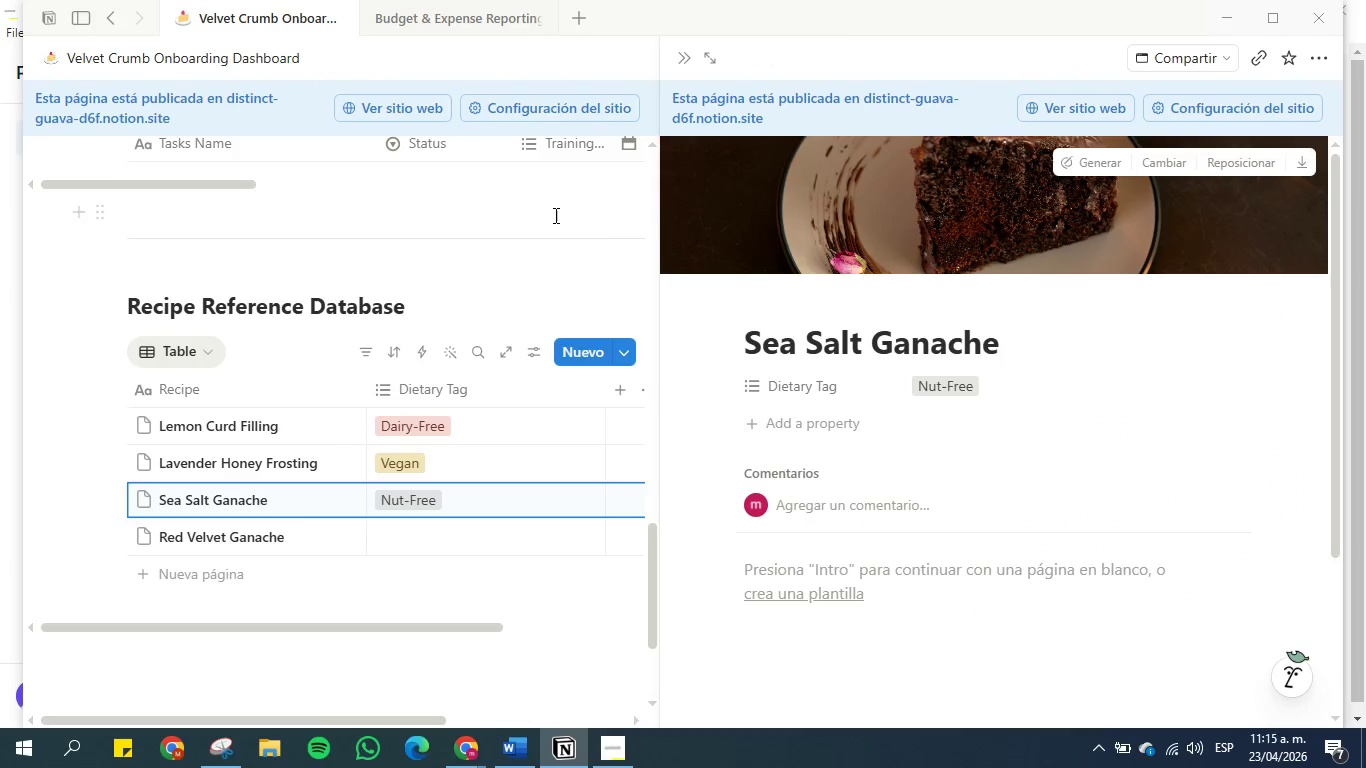 
left_click([551, 215])
 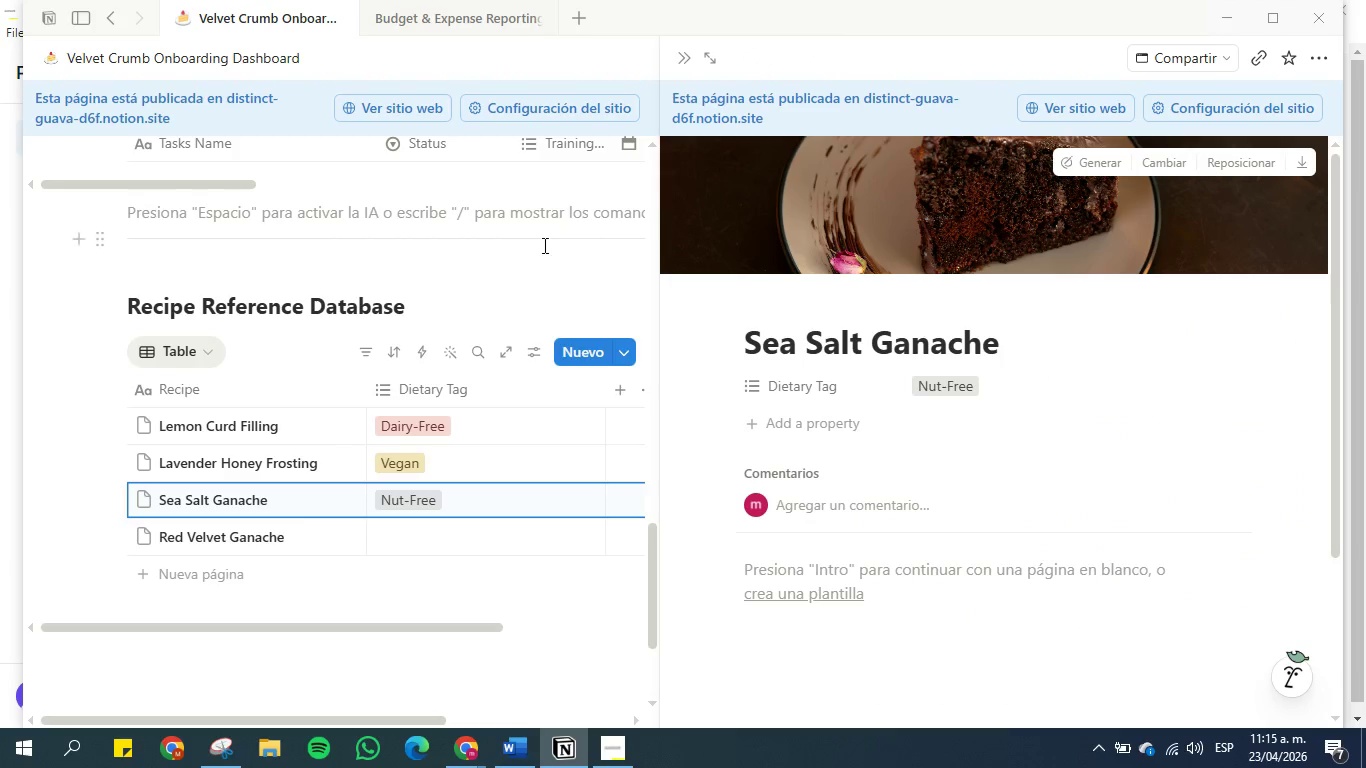 
left_click([539, 263])
 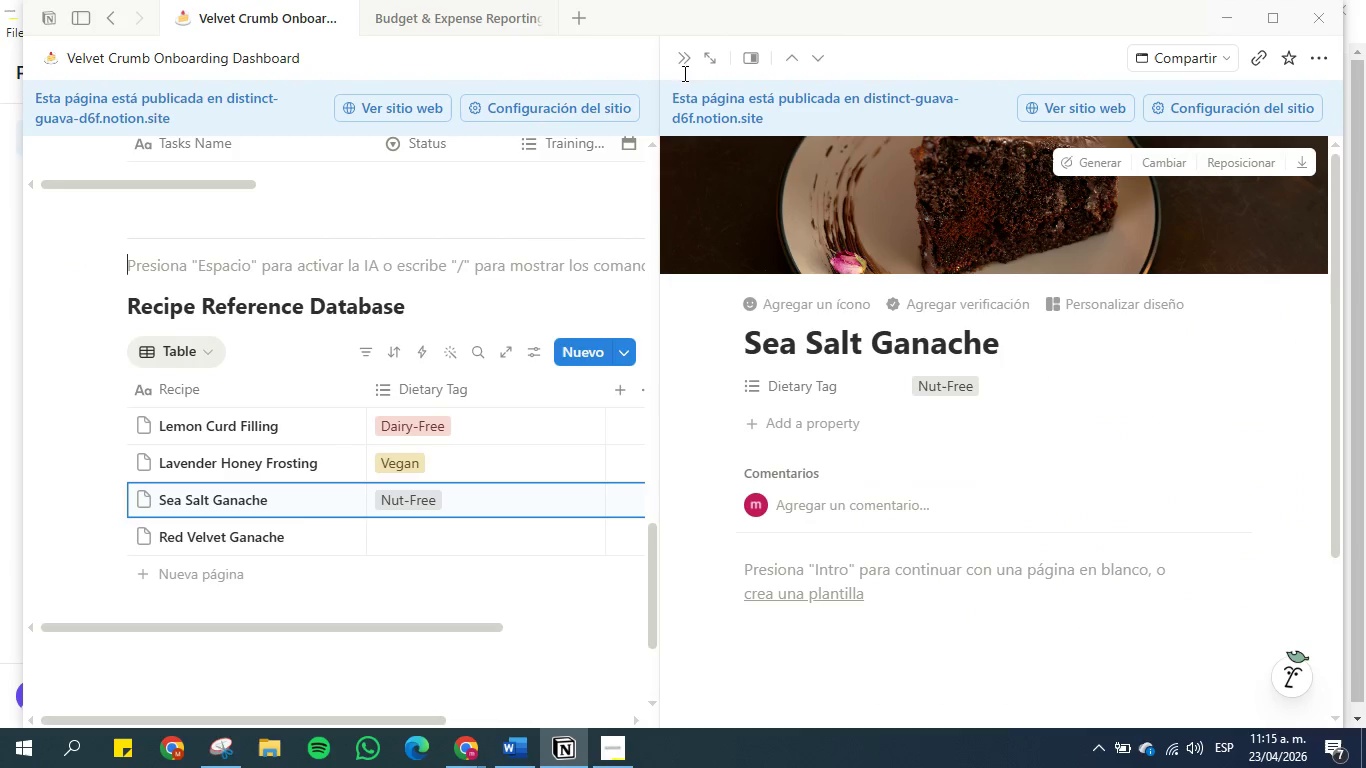 
left_click([687, 58])
 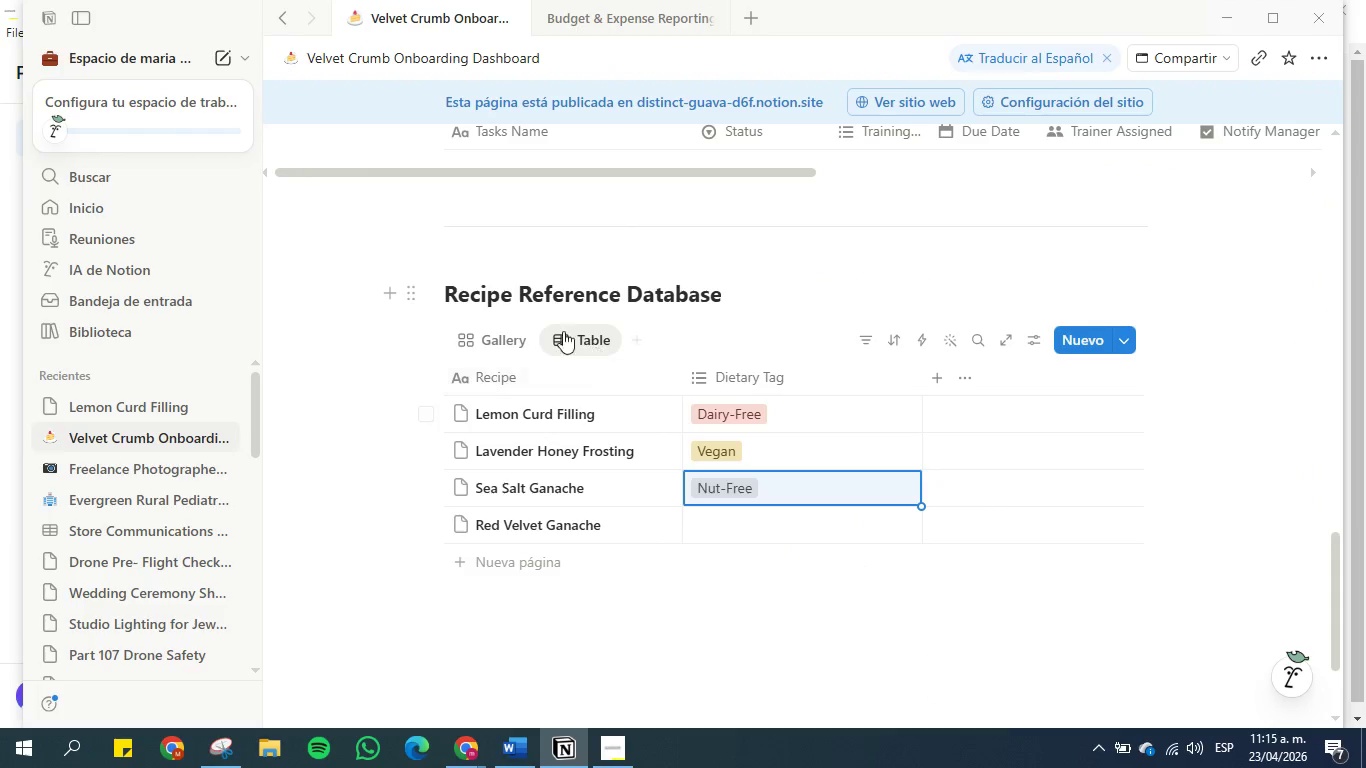 
left_click([502, 332])
 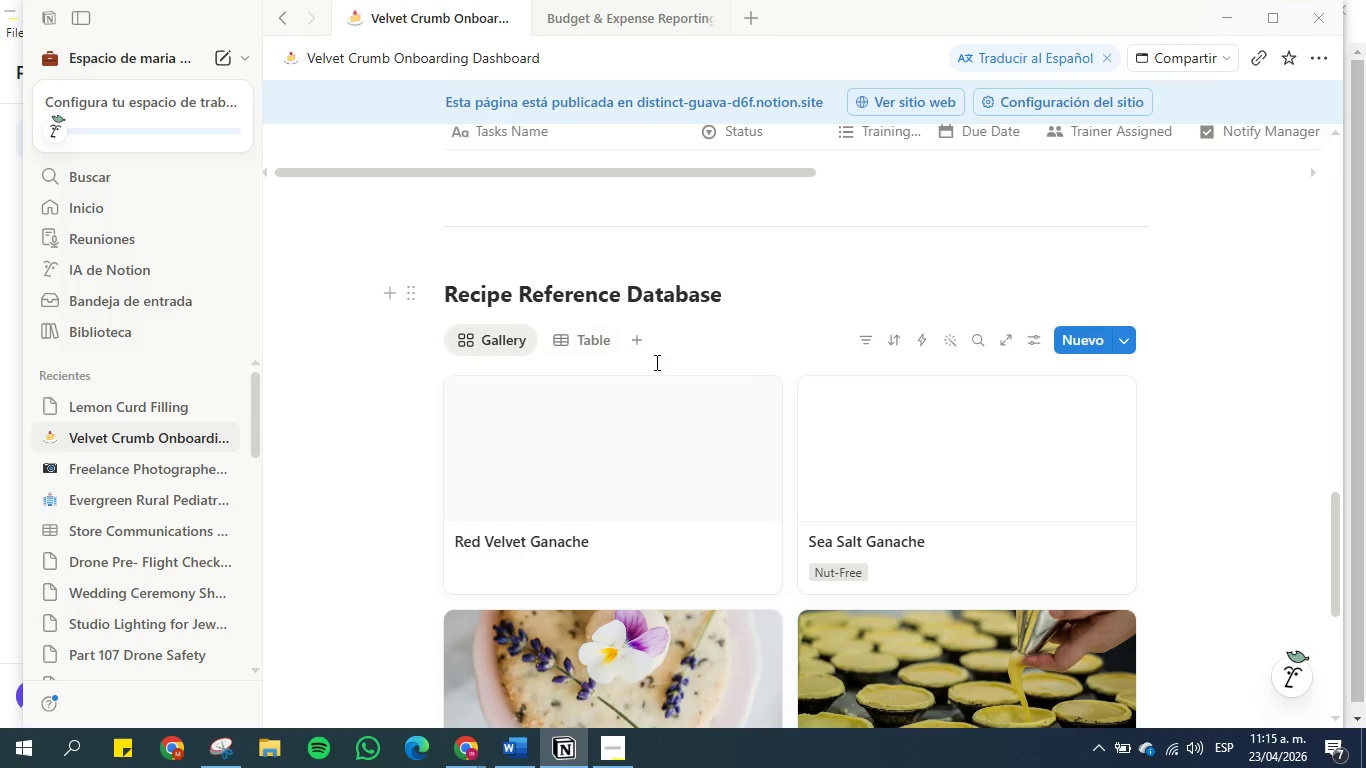 
scroll: coordinate [798, 391], scroll_direction: down, amount: 1.0
 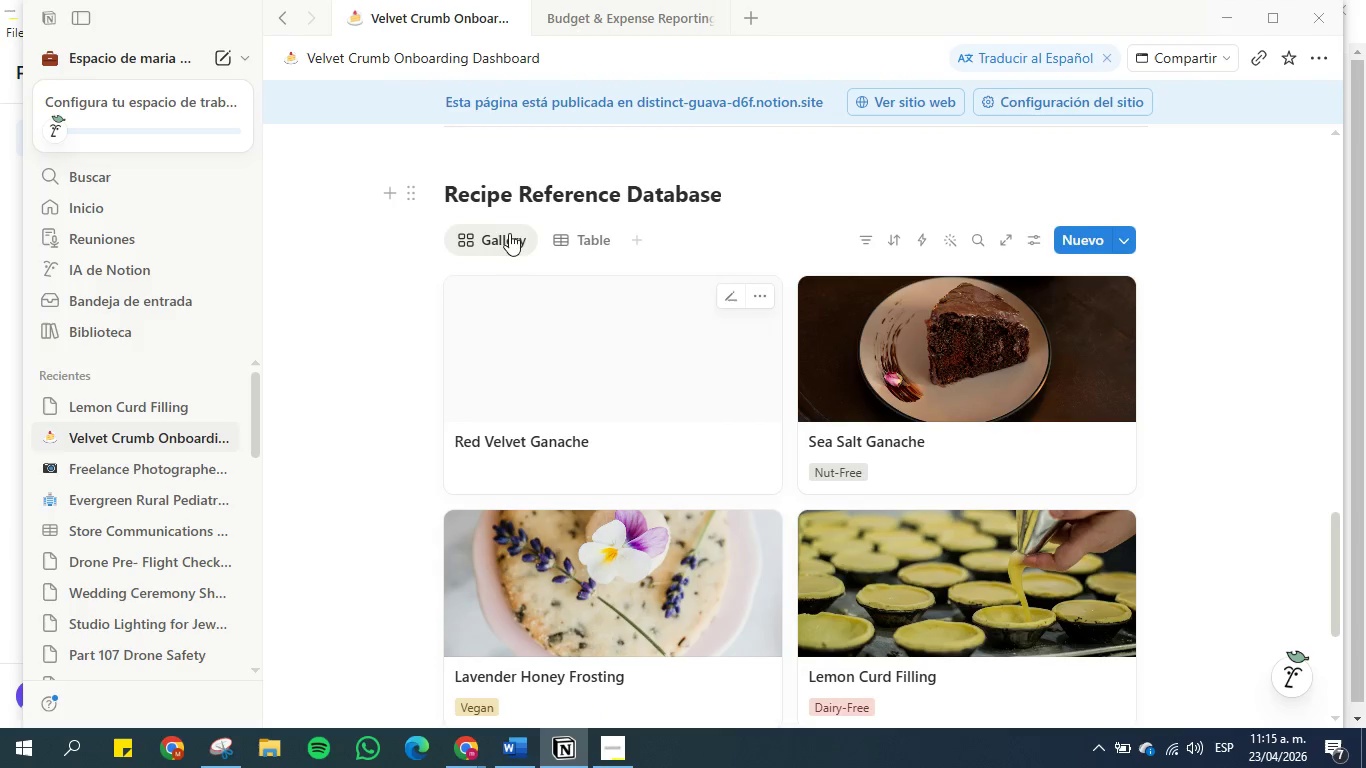 
left_click([611, 226])
 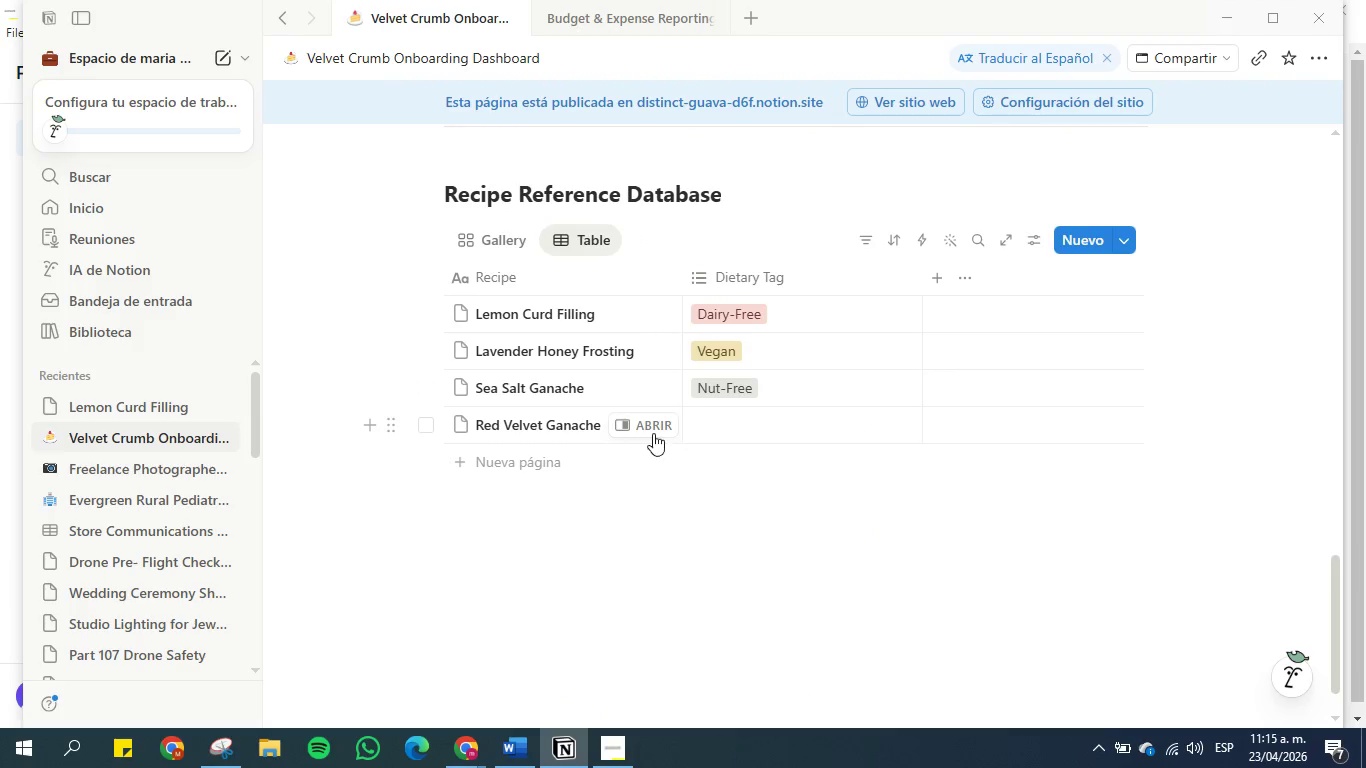 
left_click([650, 432])
 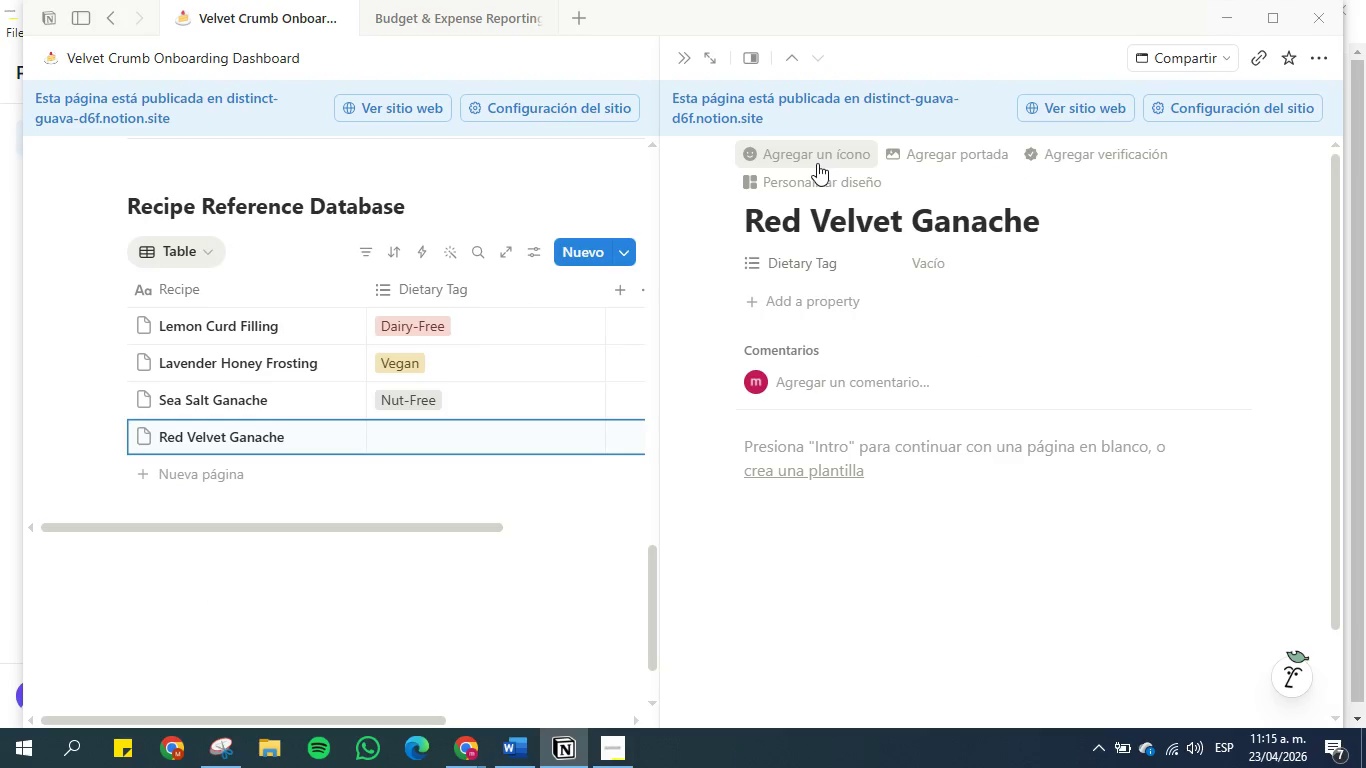 
left_click([950, 165])
 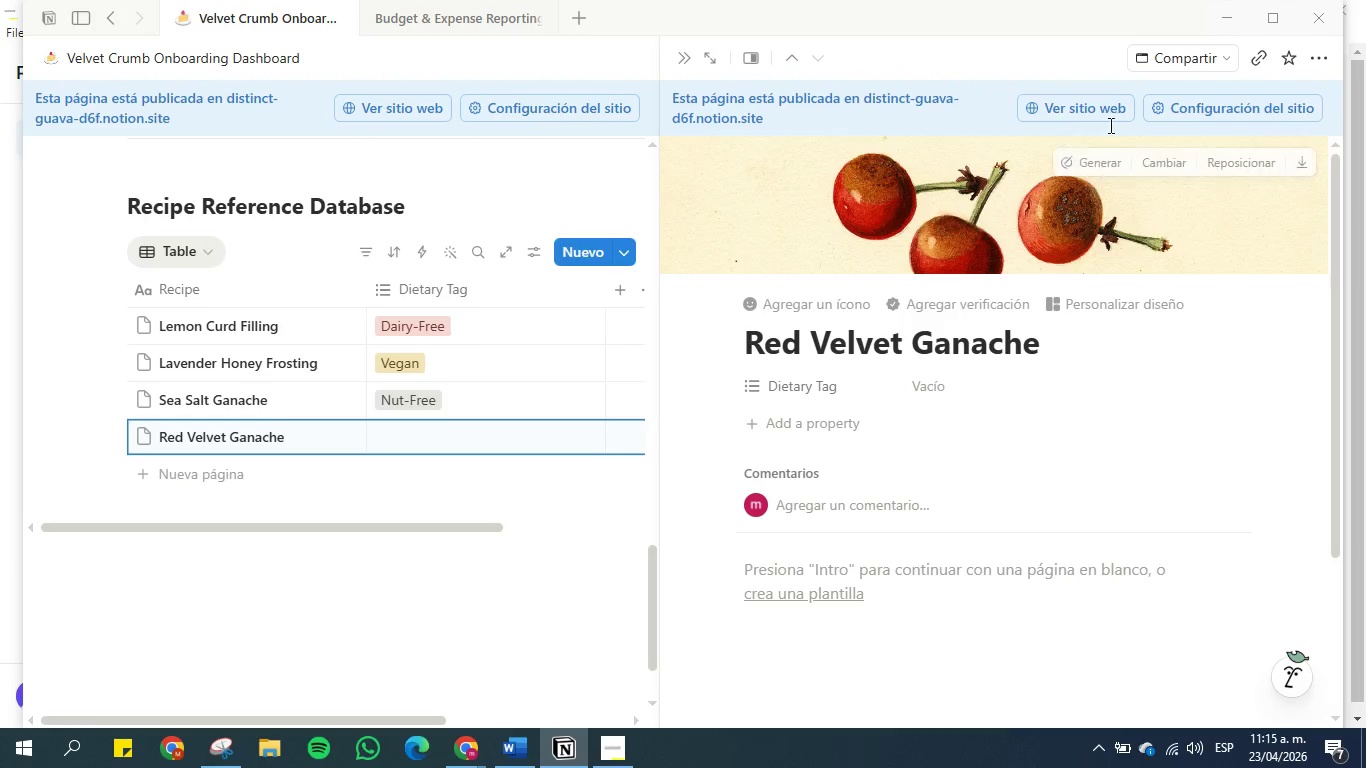 
left_click([1149, 159])
 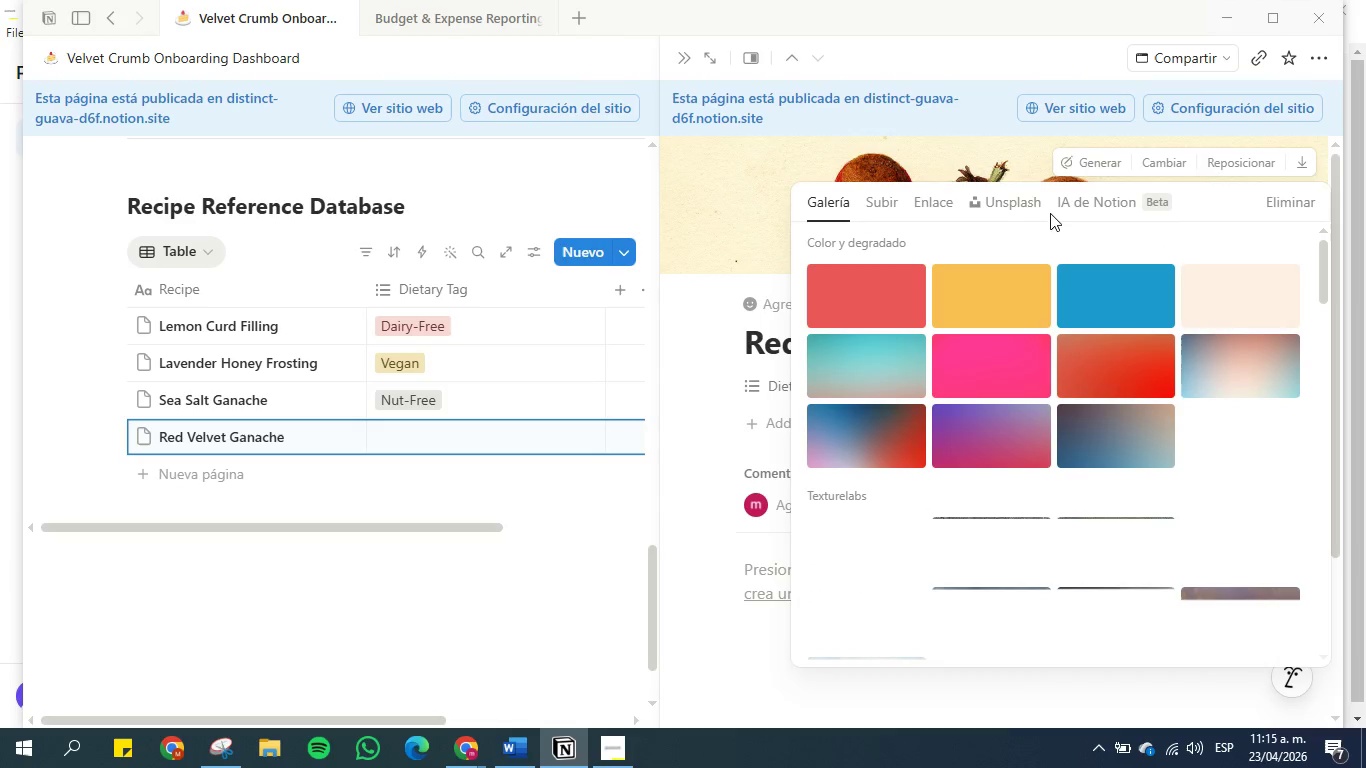 
left_click([978, 190])
 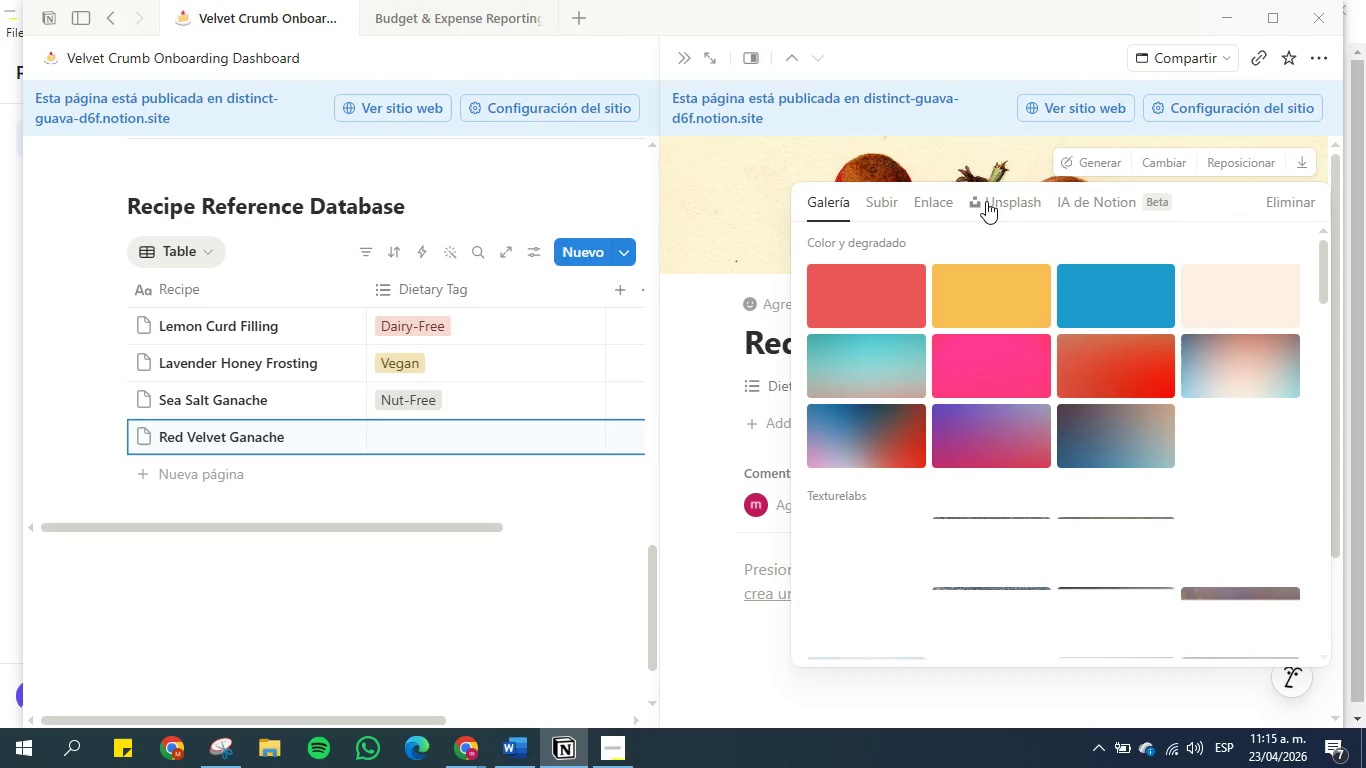 
left_click([986, 201])
 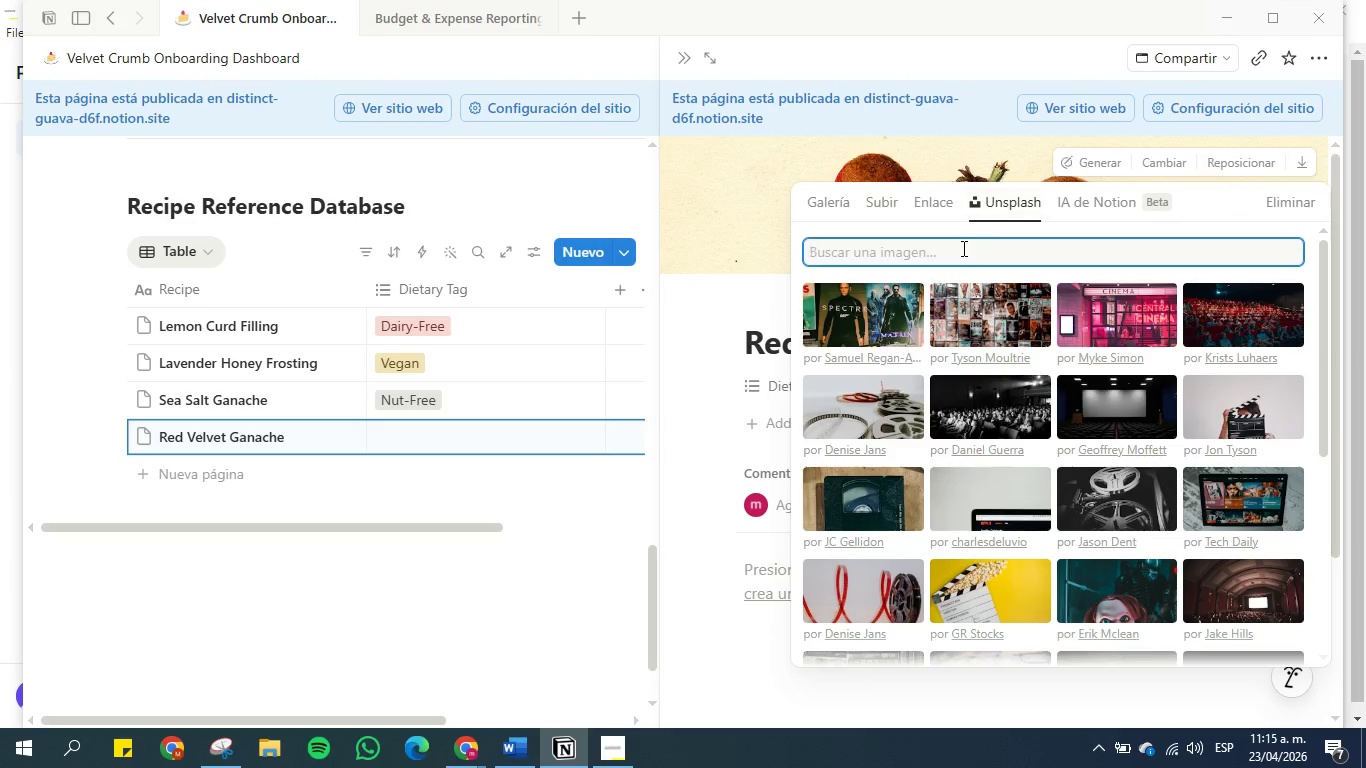 
type(Red velvet)
 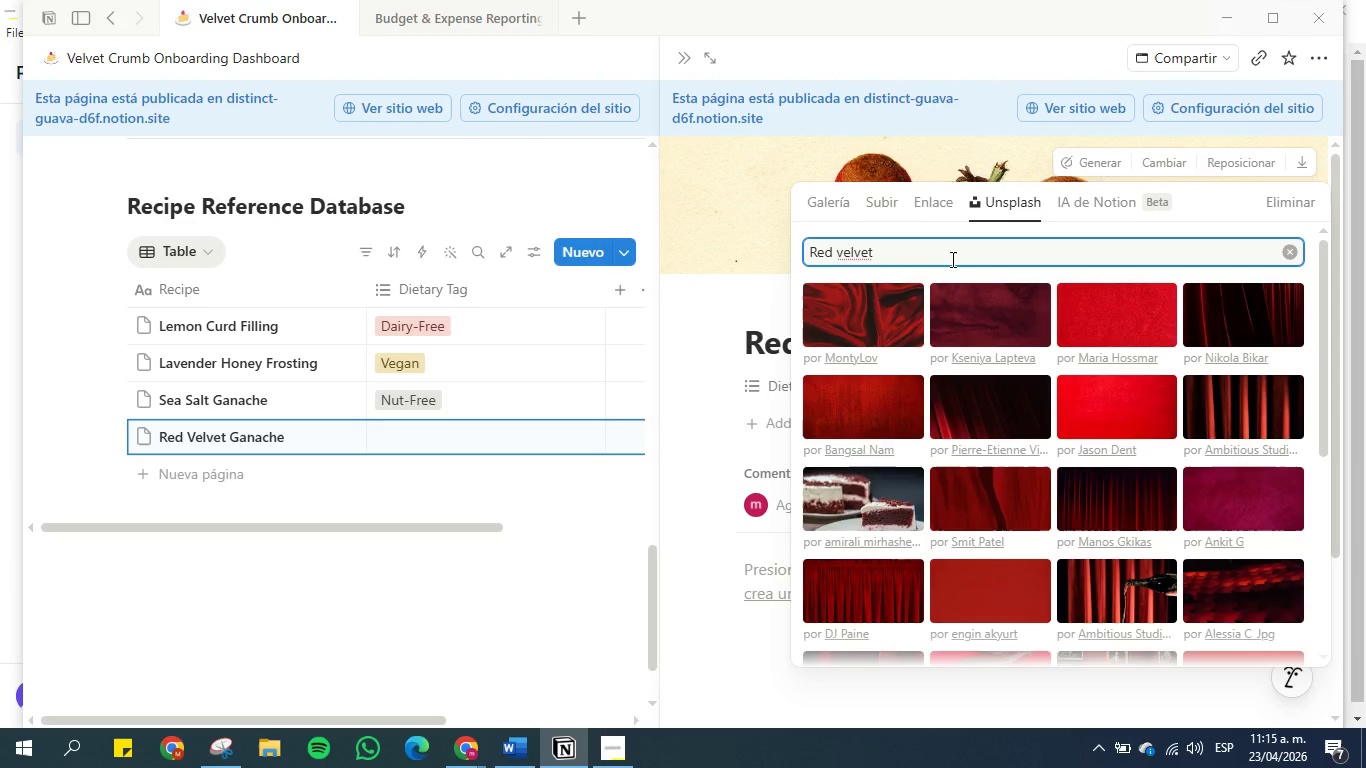 
type( cake)
 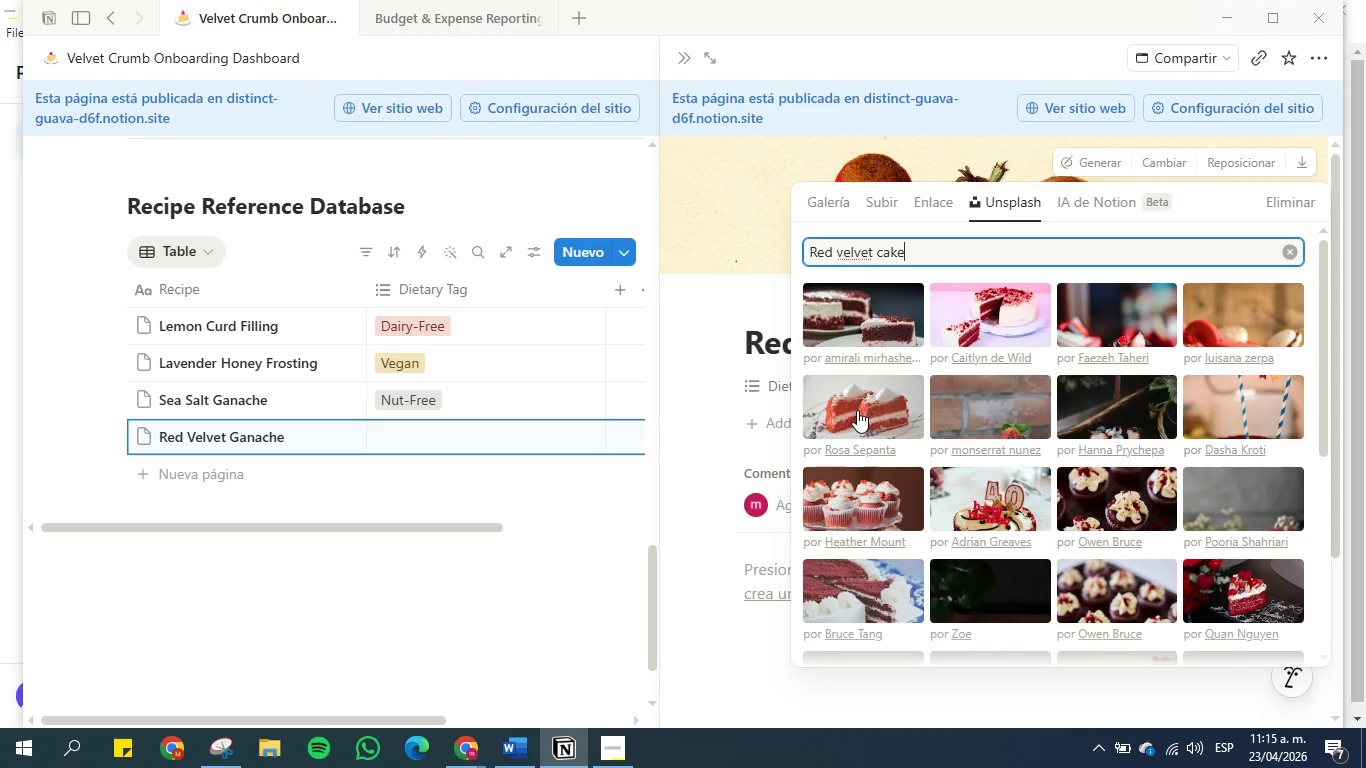 
wait(6.03)
 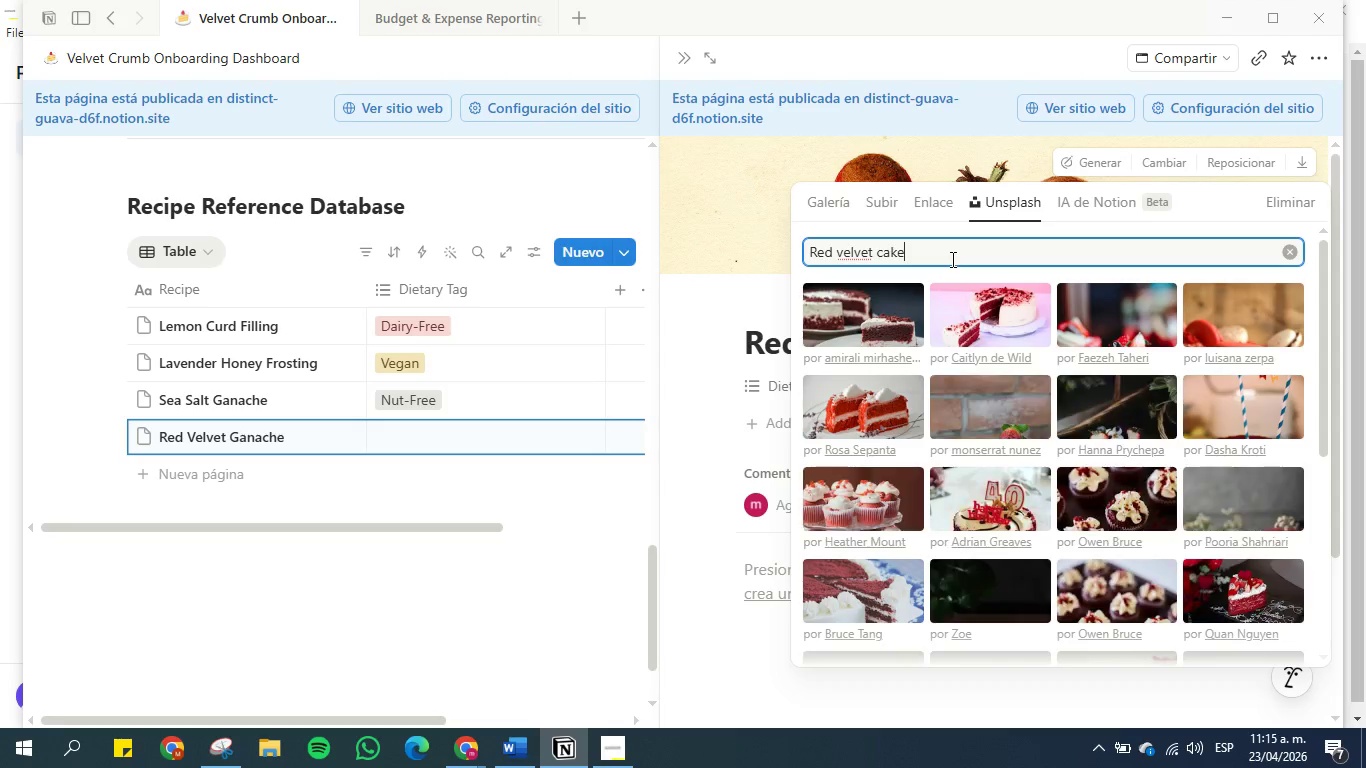 
key(Backspace)
key(Backspace)
key(Backspace)
key(Backspace)
type(gana)
key(Backspace)
key(Backspace)
key(Backspace)
key(Backspace)
 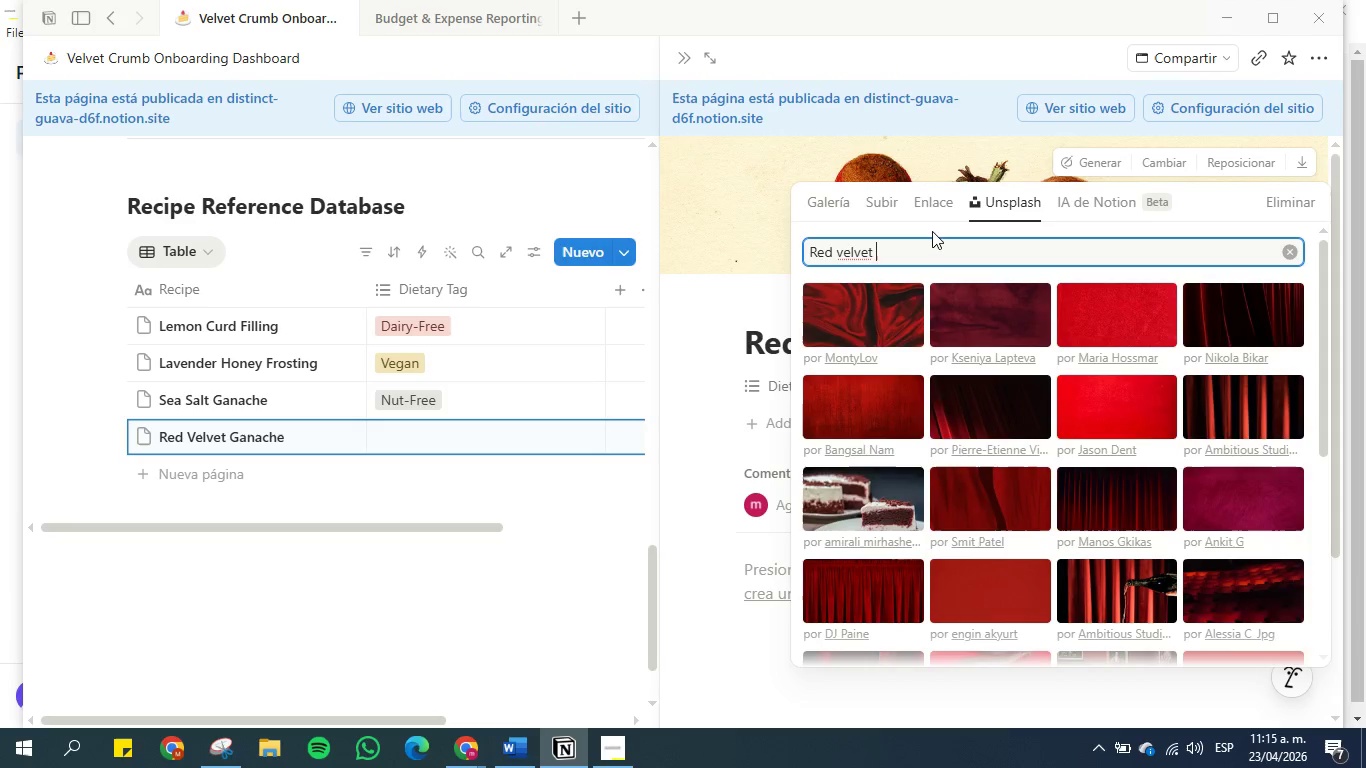 
type(cake)
 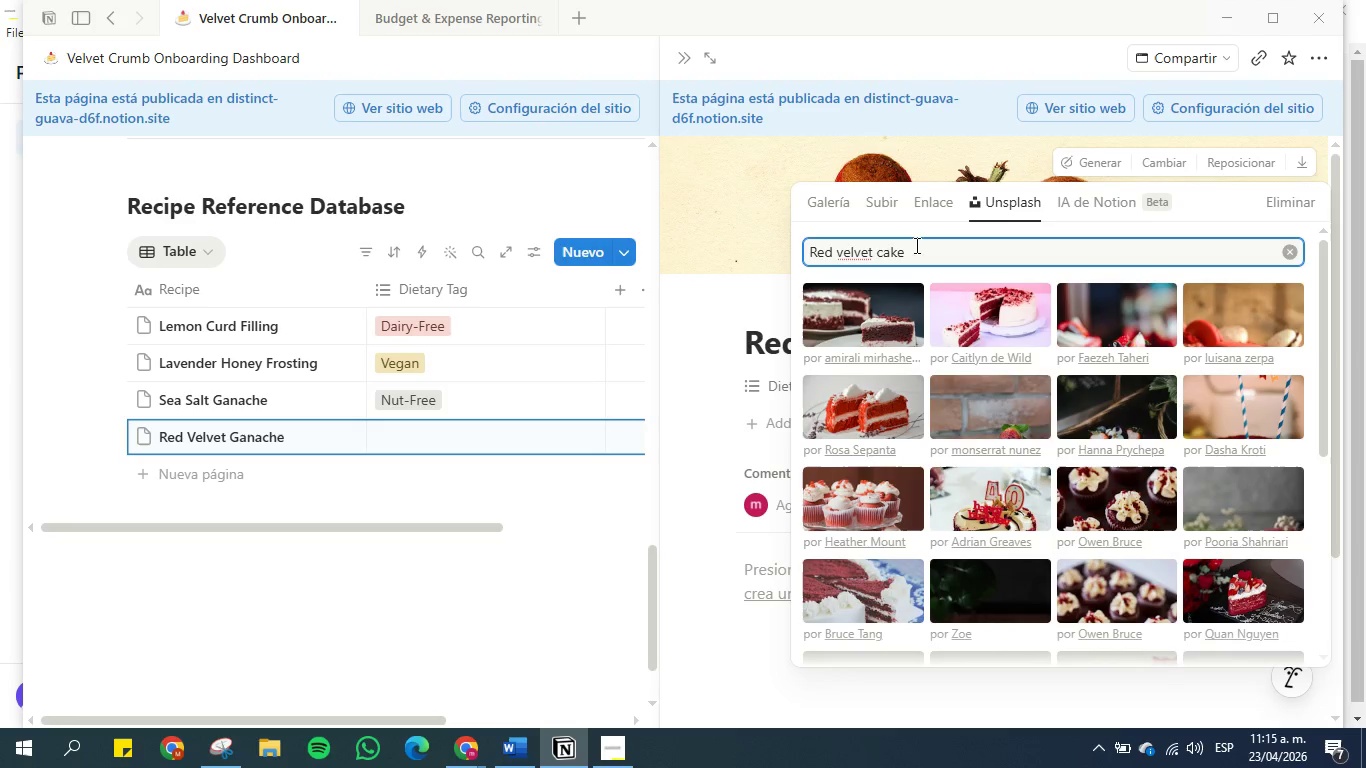 
scroll: coordinate [948, 434], scroll_direction: down, amount: 4.0
 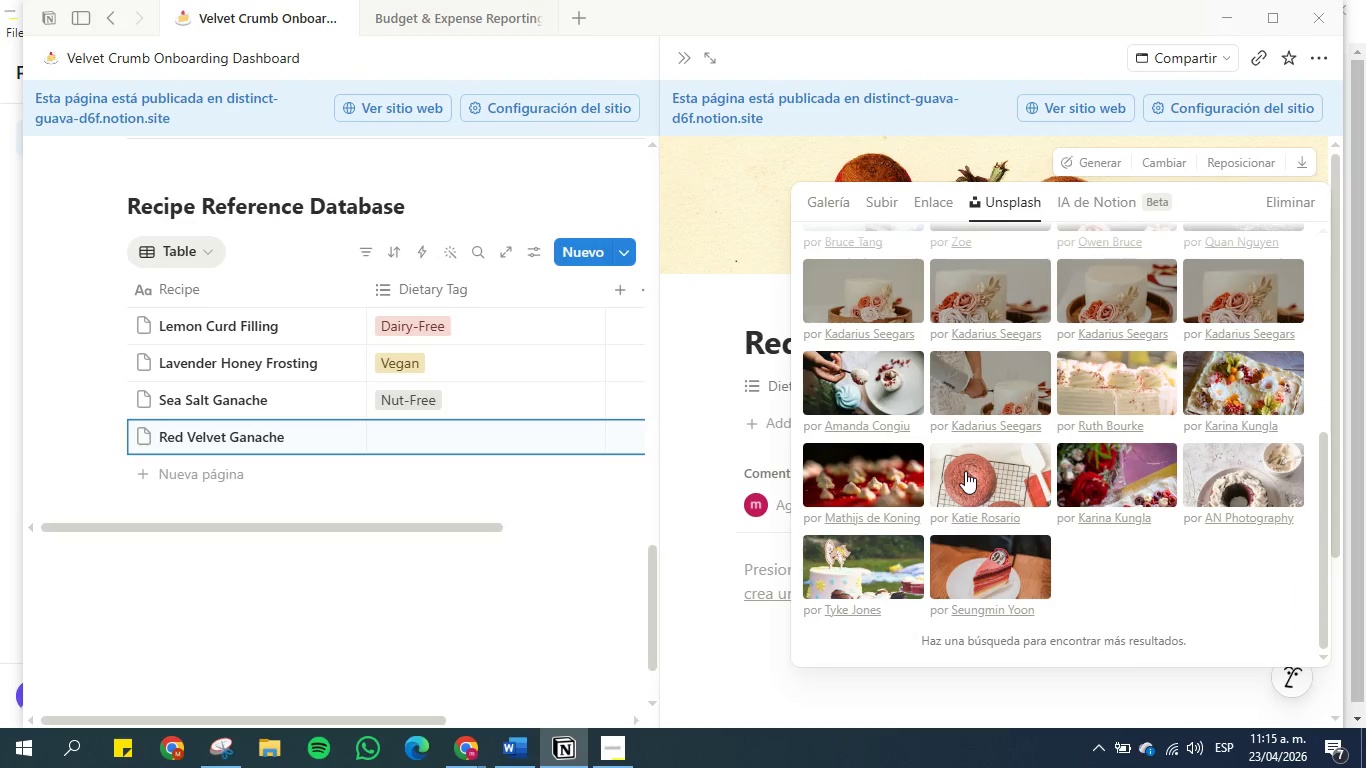 
left_click([965, 471])
 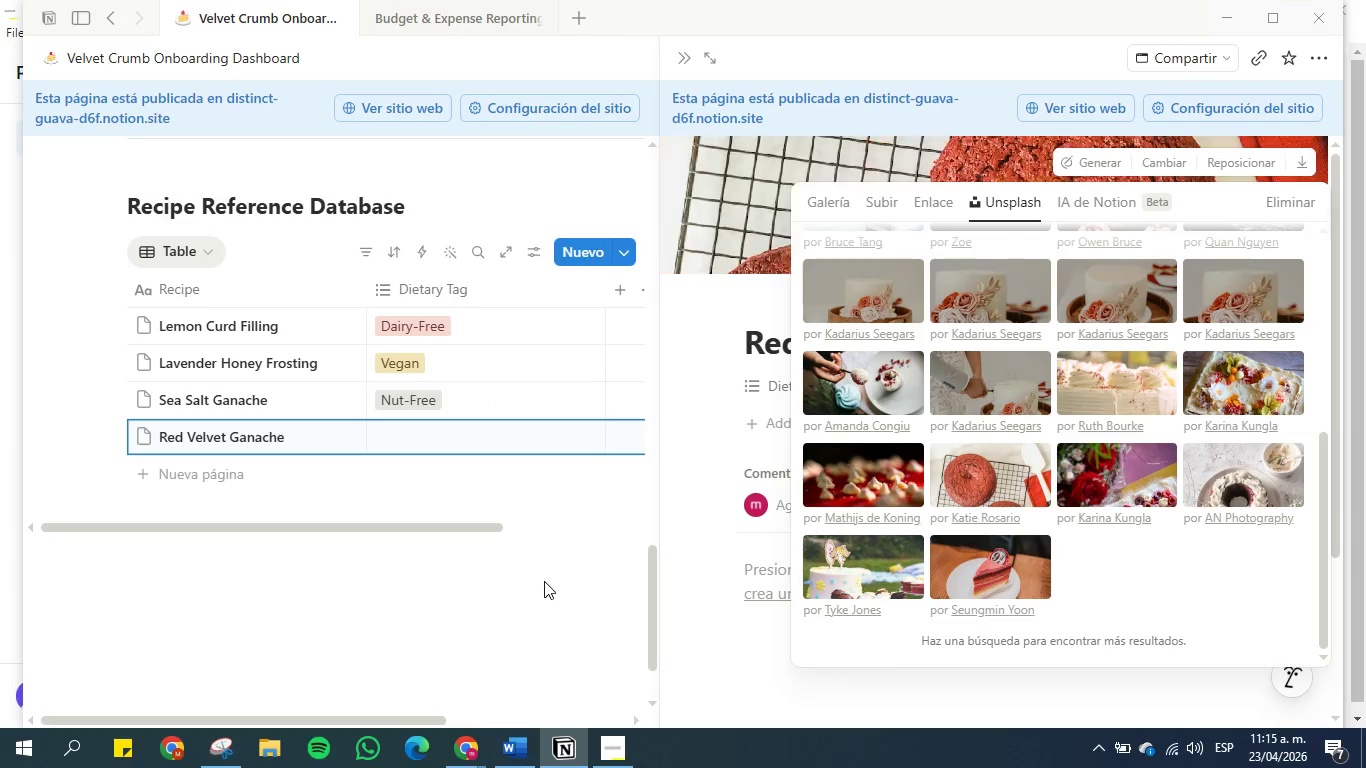 
left_click([544, 581])
 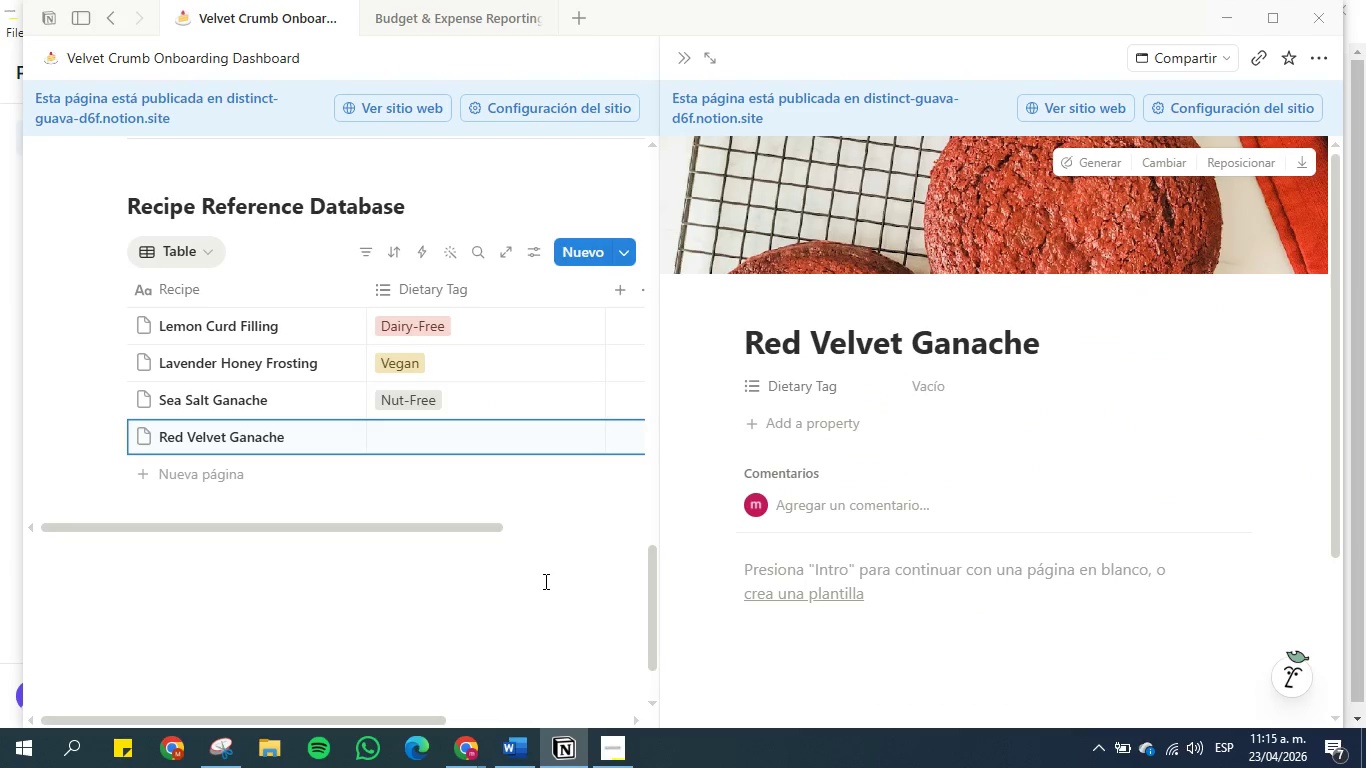 
left_click([544, 581])
 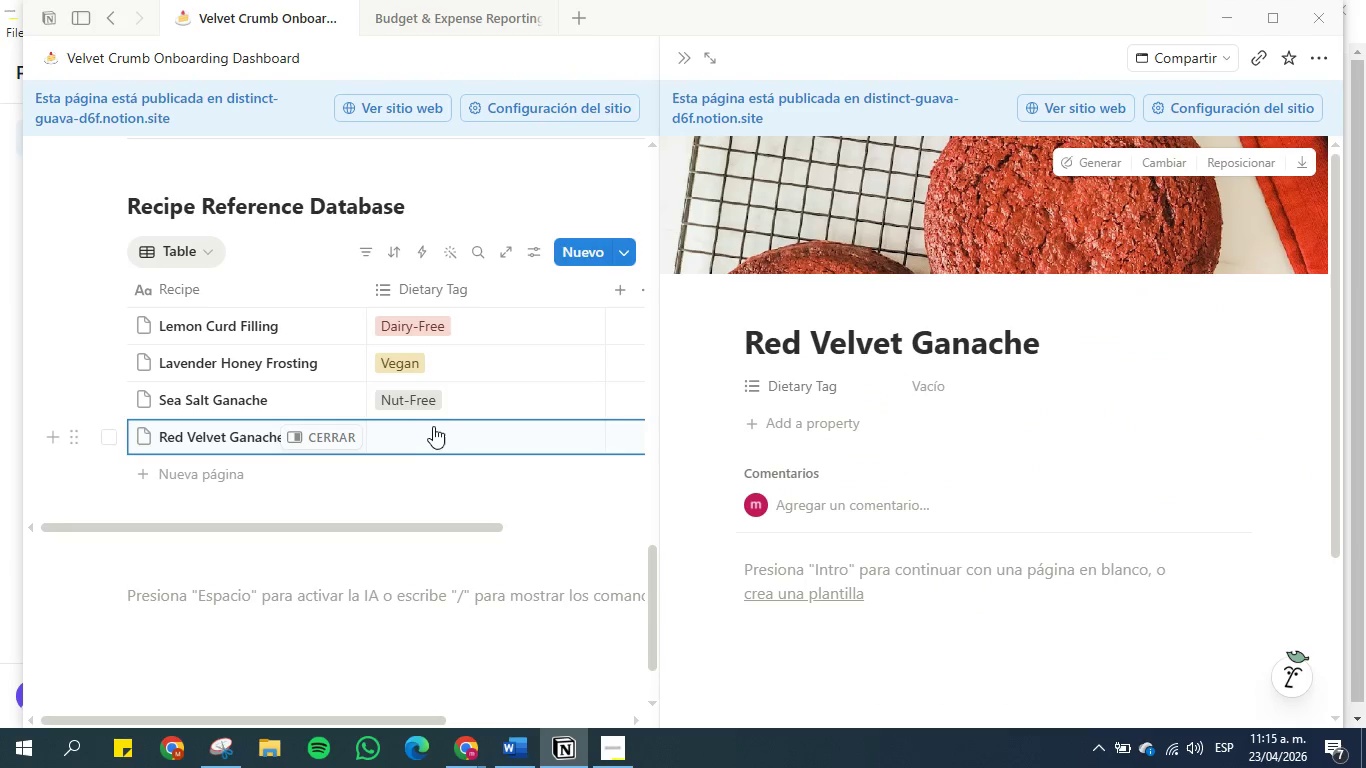 
left_click([418, 428])
 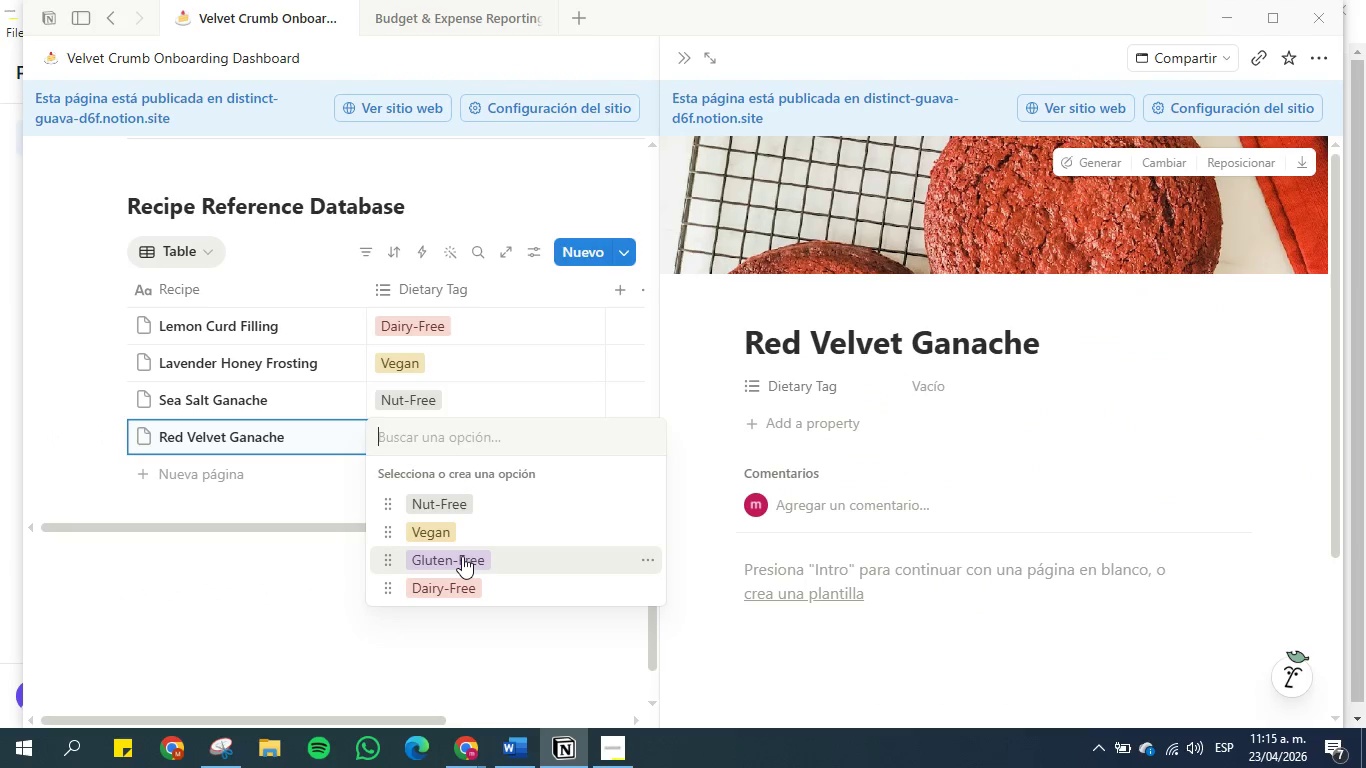 
left_click([462, 556])
 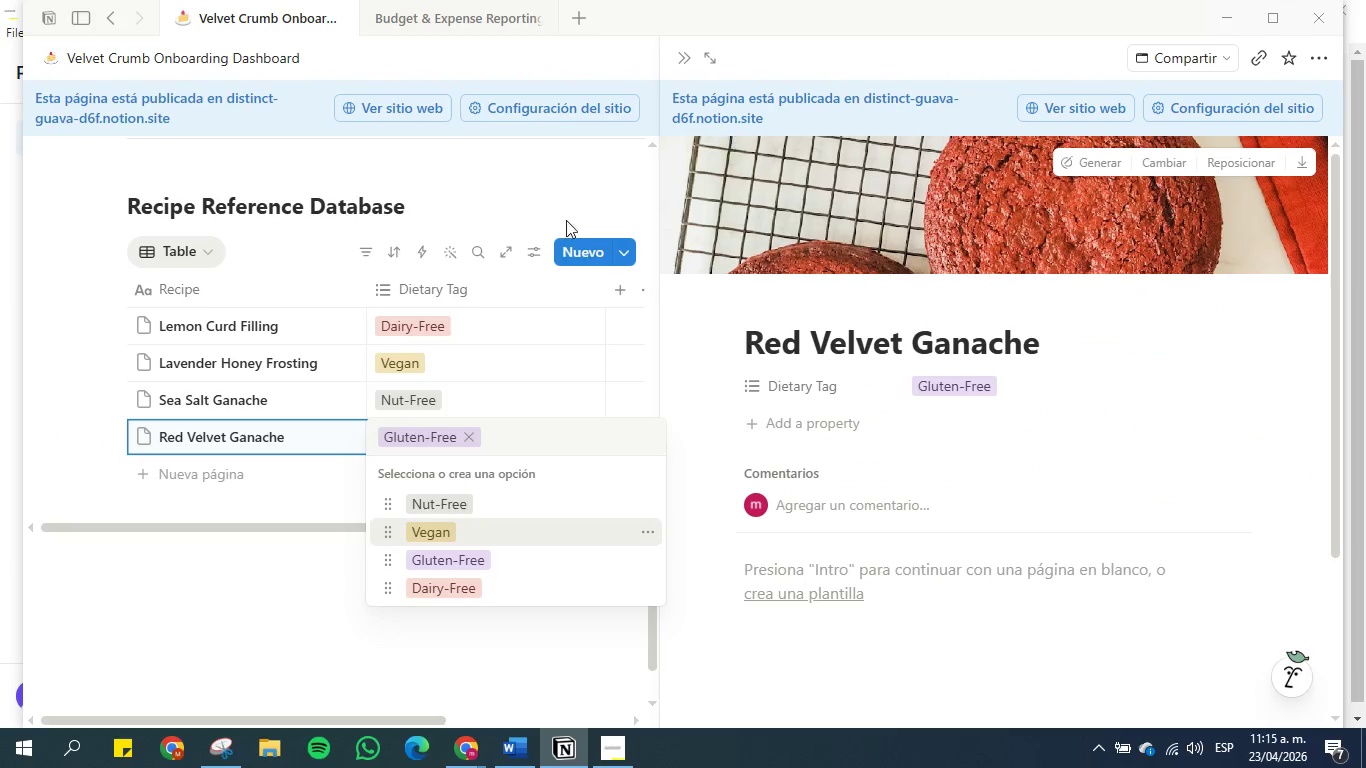 
left_click([604, 177])
 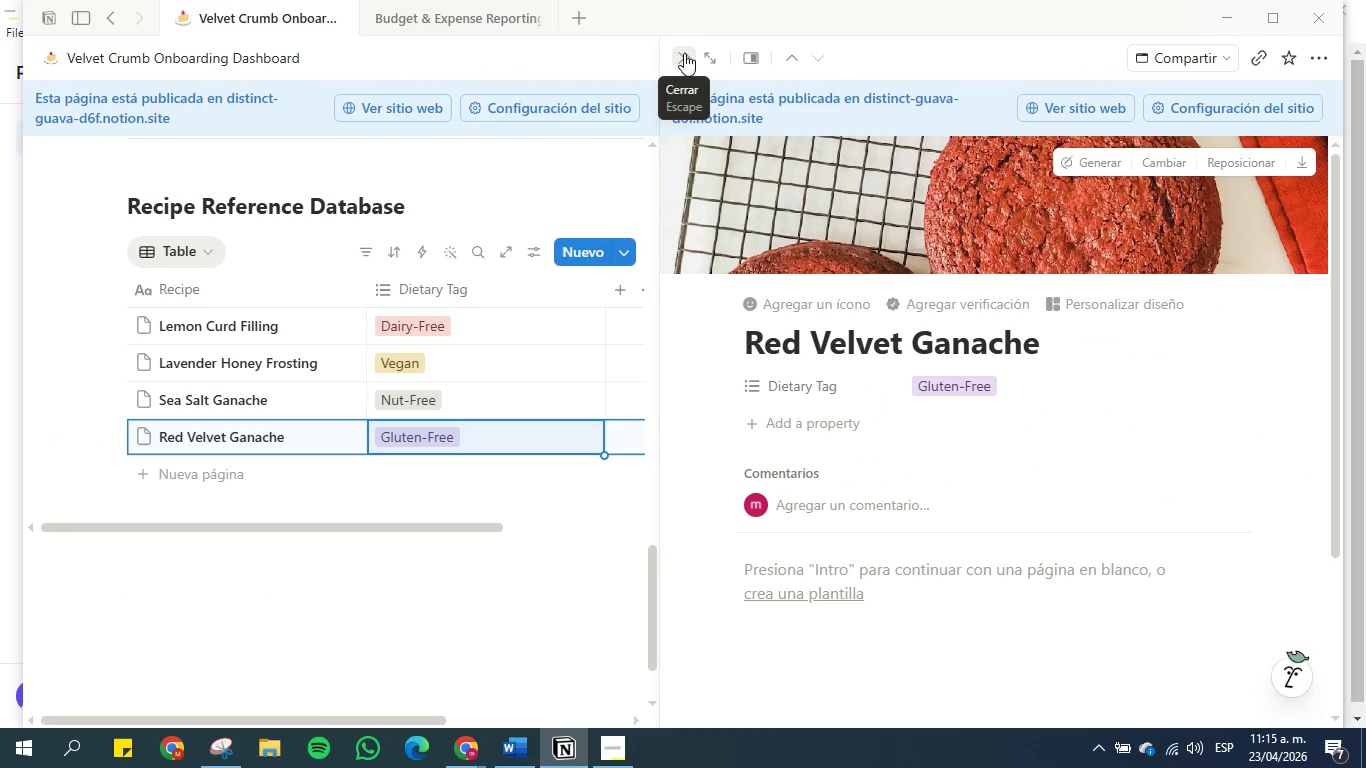 
left_click([684, 53])
 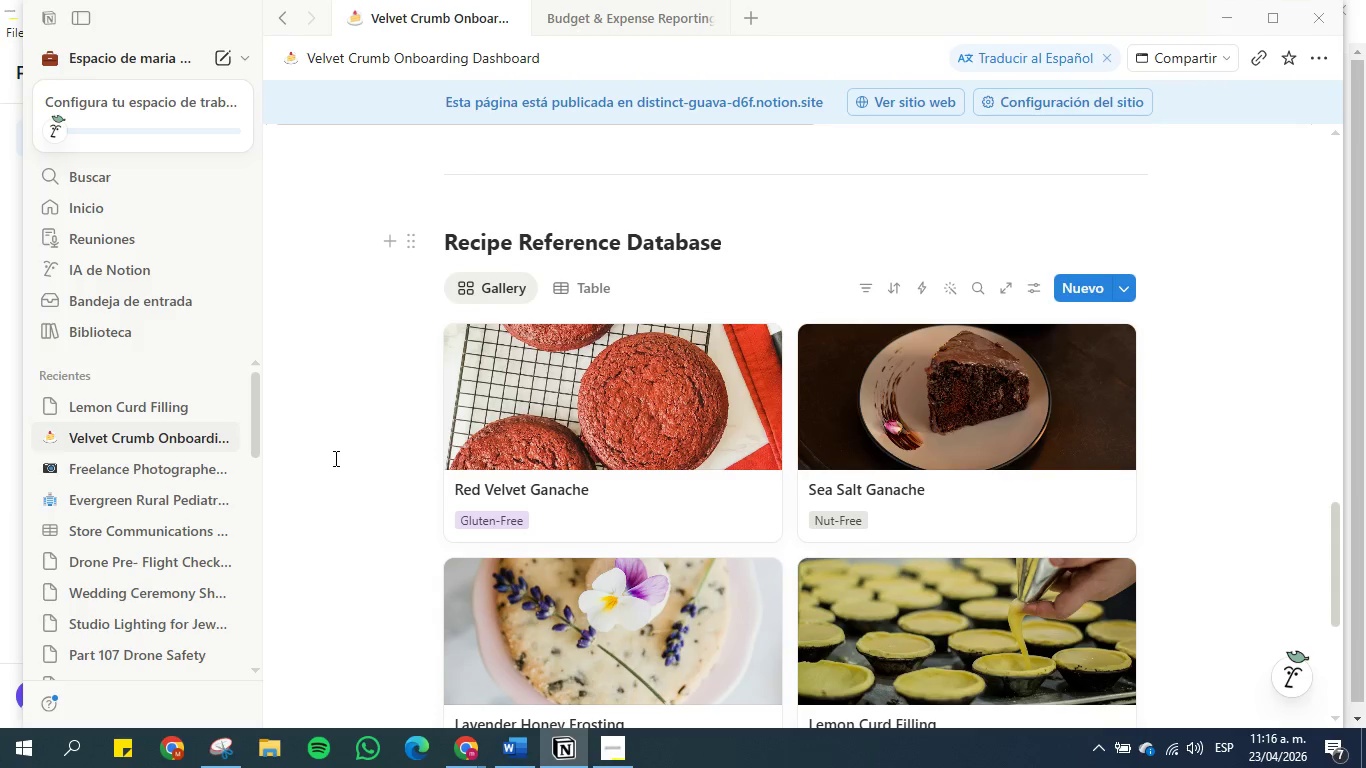 
wait(6.33)
 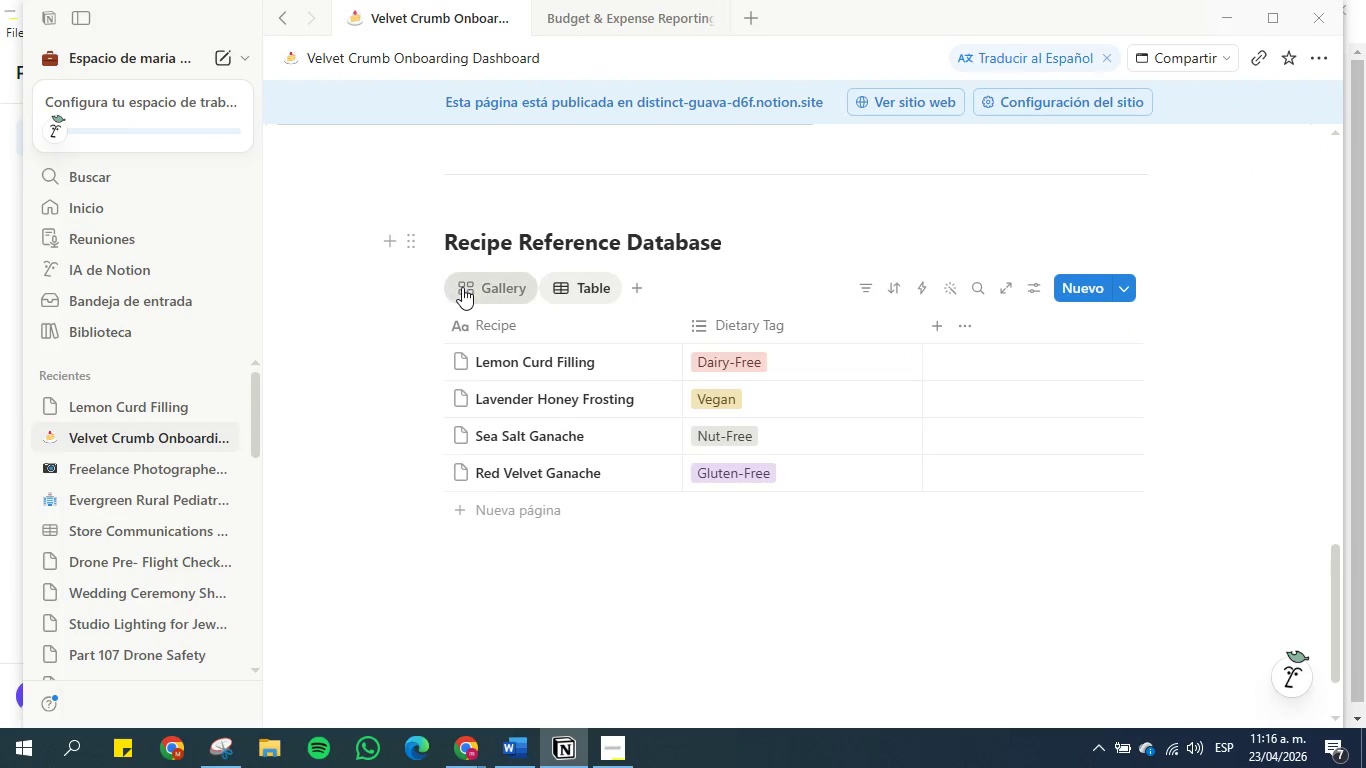 
scroll: coordinate [334, 458], scroll_direction: down, amount: 2.0
 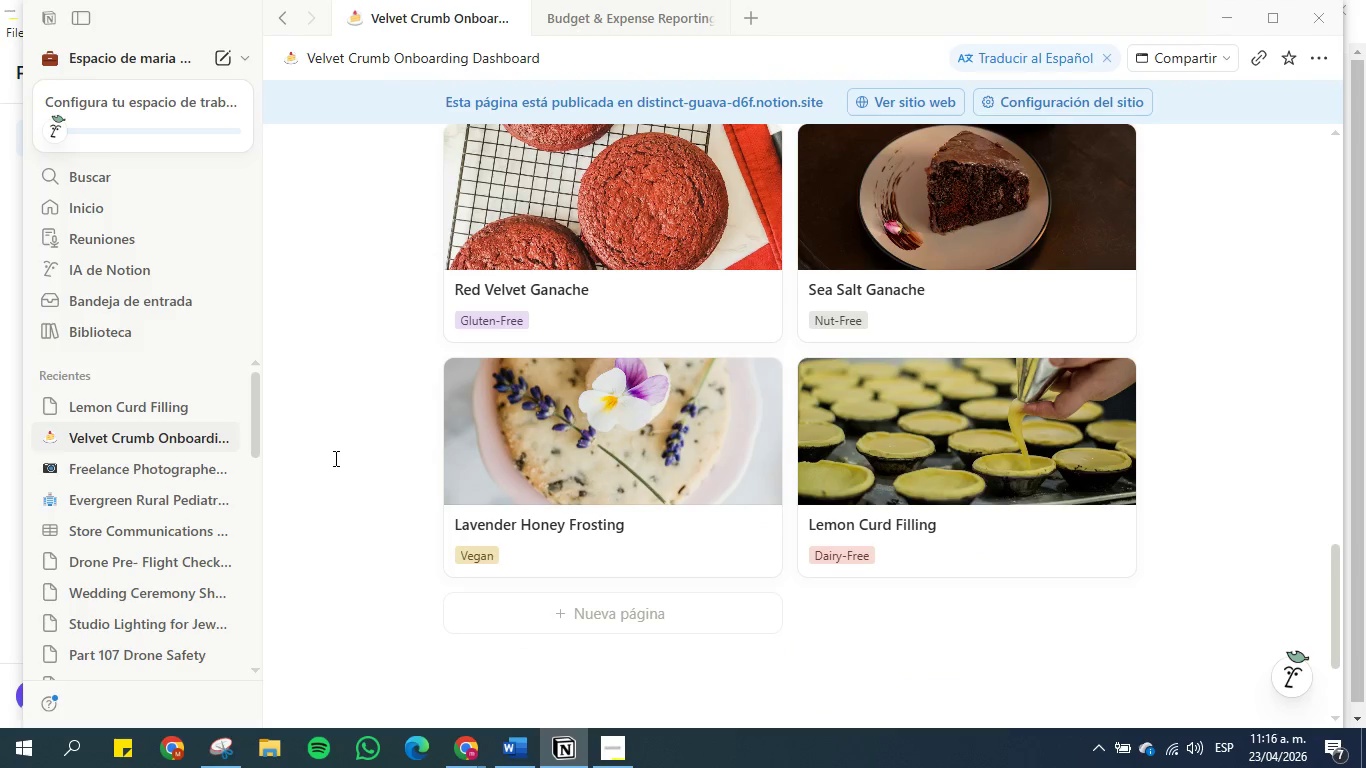 
scroll: coordinate [334, 458], scroll_direction: up, amount: 3.0
 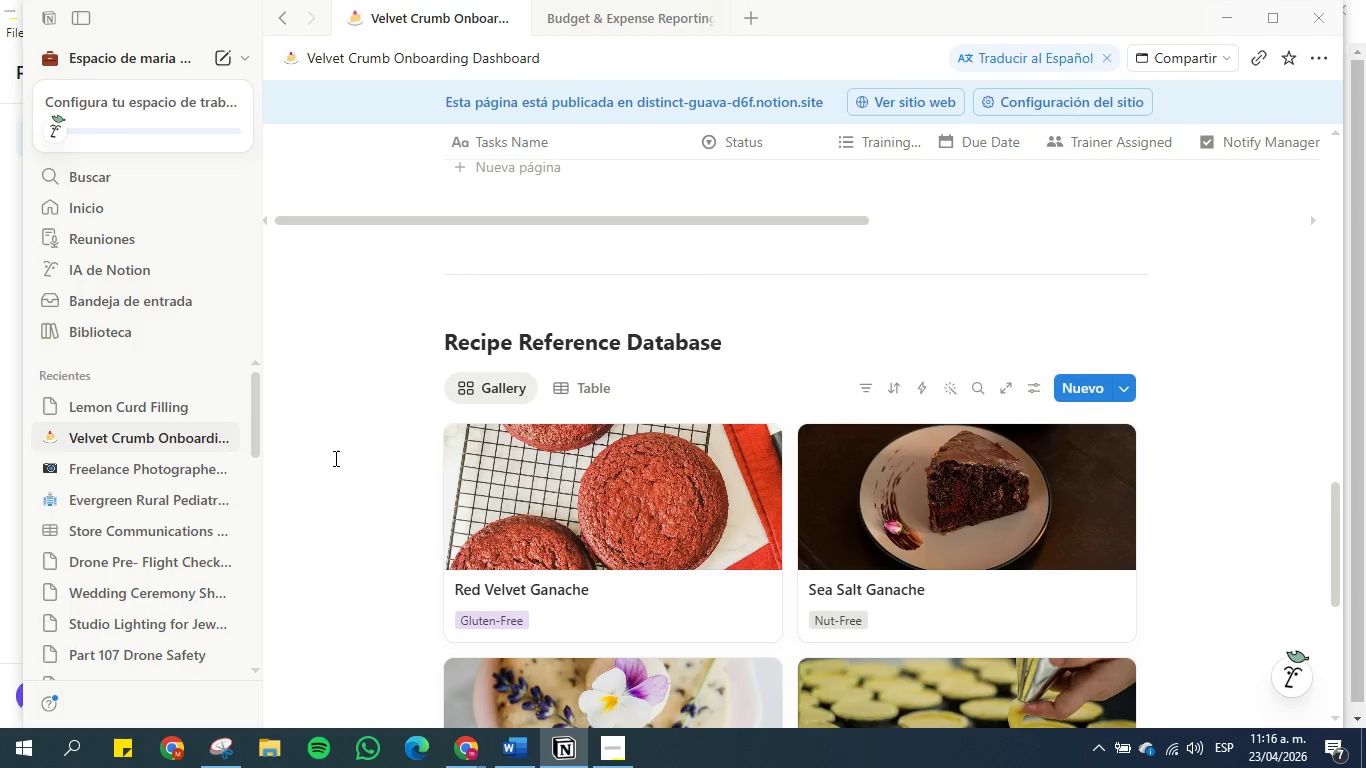 
scroll: coordinate [334, 458], scroll_direction: down, amount: 2.0
 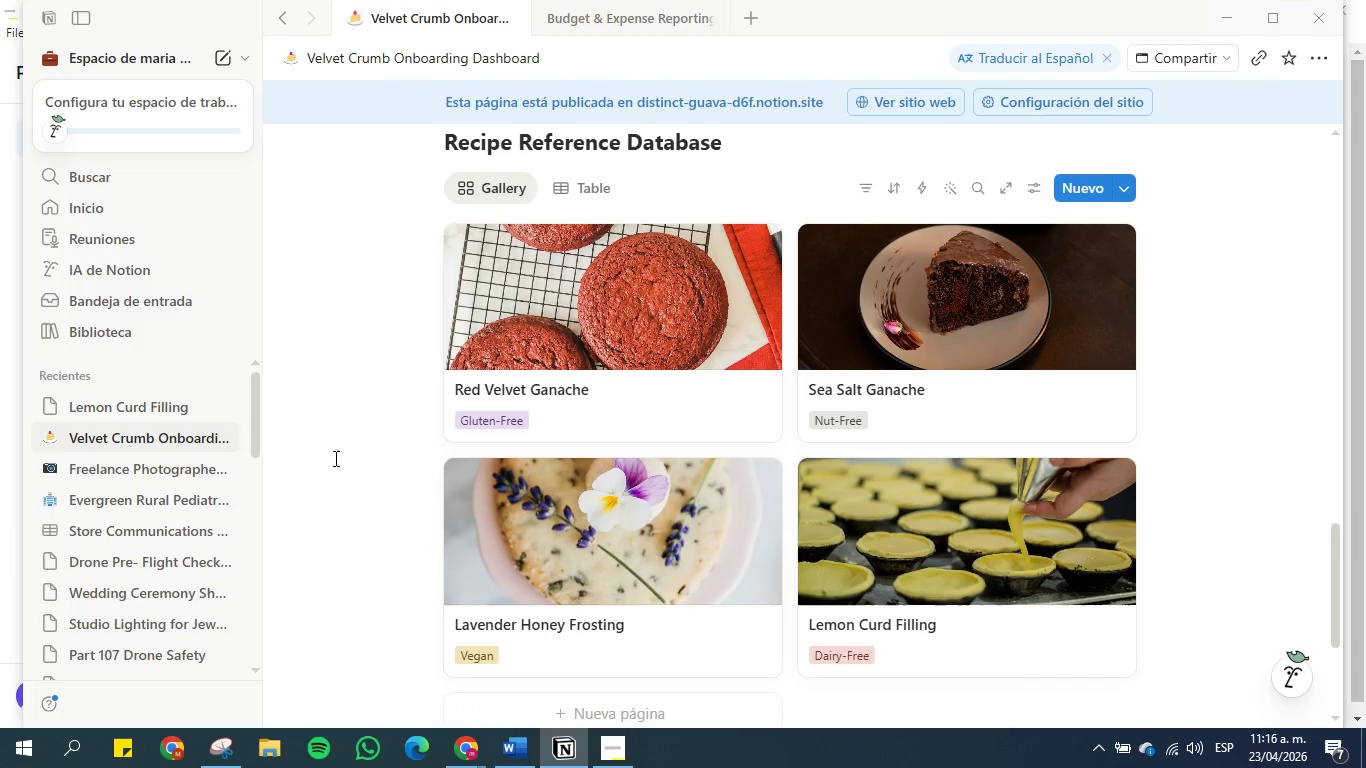 
scroll: coordinate [368, 467], scroll_direction: up, amount: 2.0
 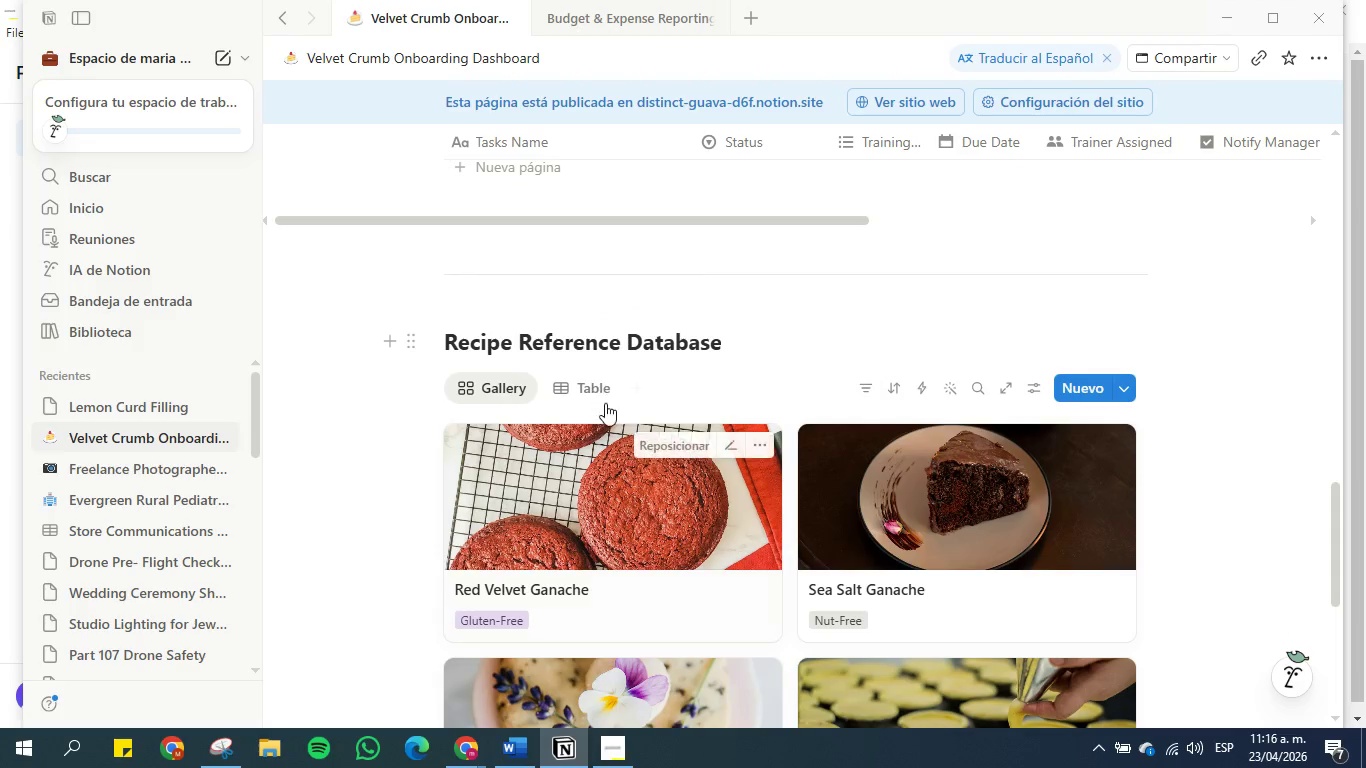 
left_click([601, 393])
 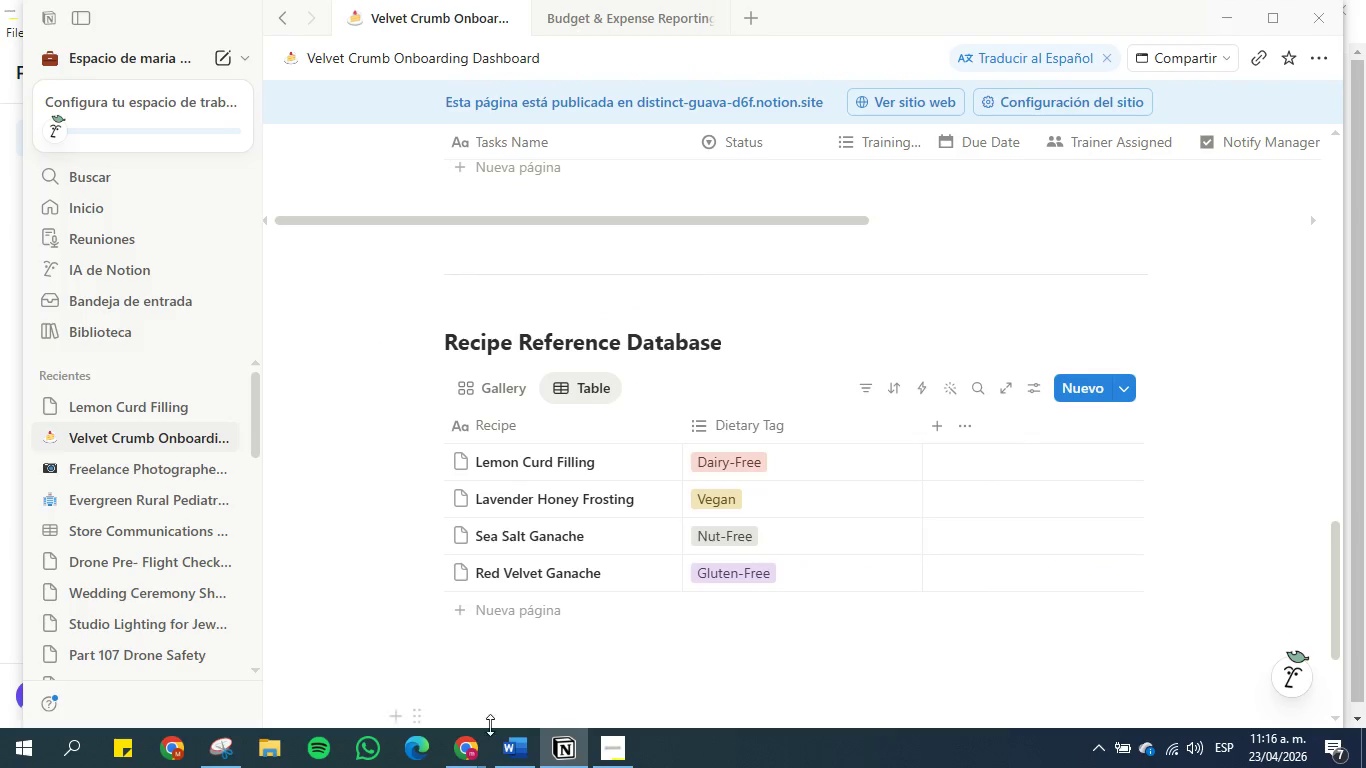 
left_click_drag(start_coordinate=[498, 734], to_coordinate=[508, 748])
 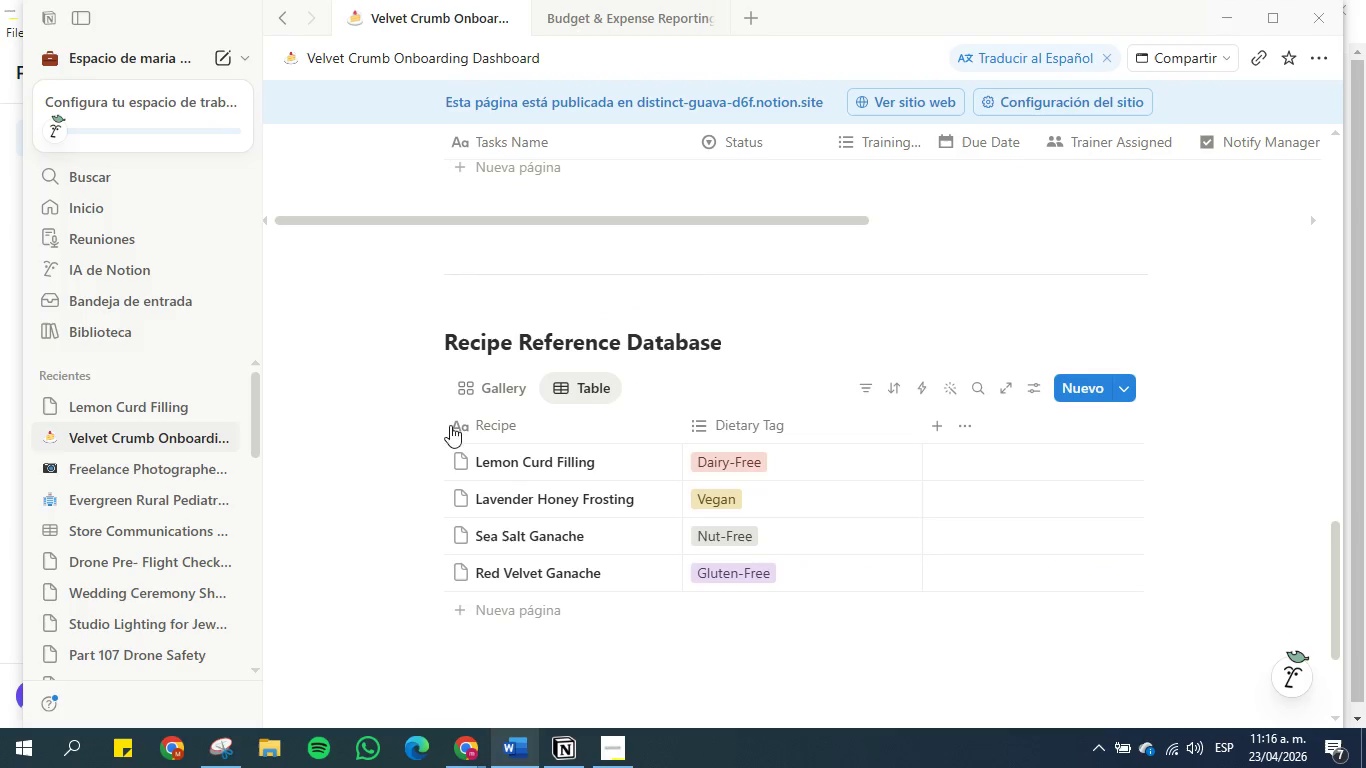 
scroll: coordinate [354, 307], scroll_direction: up, amount: 3.0
 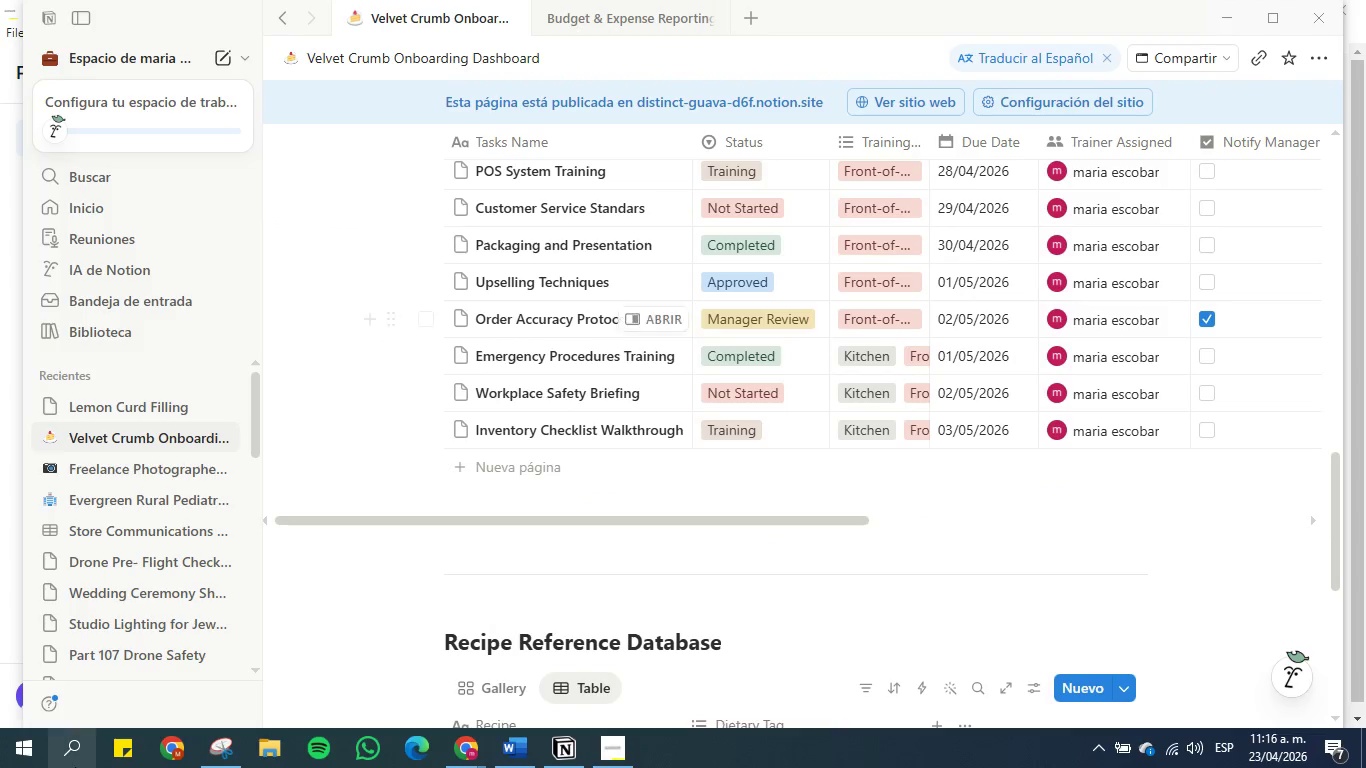 
left_click([621, 739])